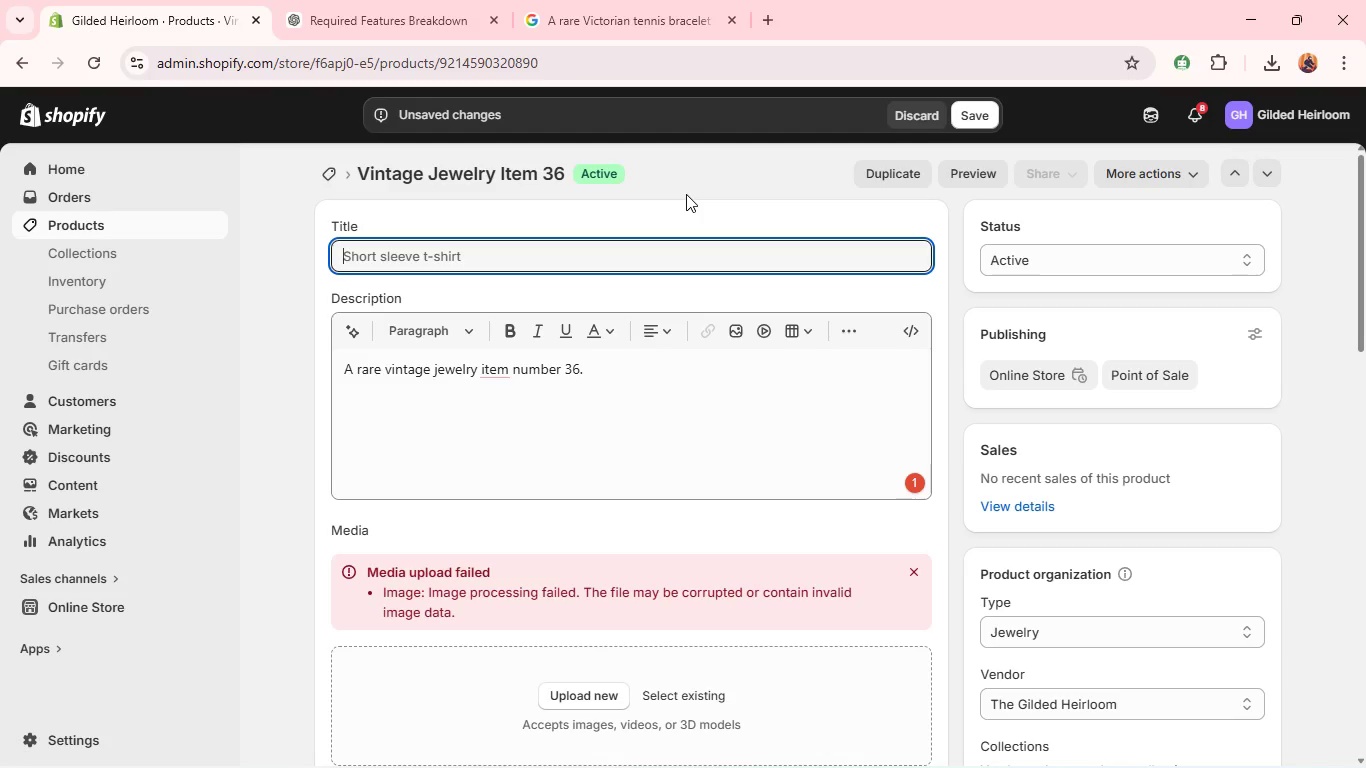 
type(Lavaliere)
 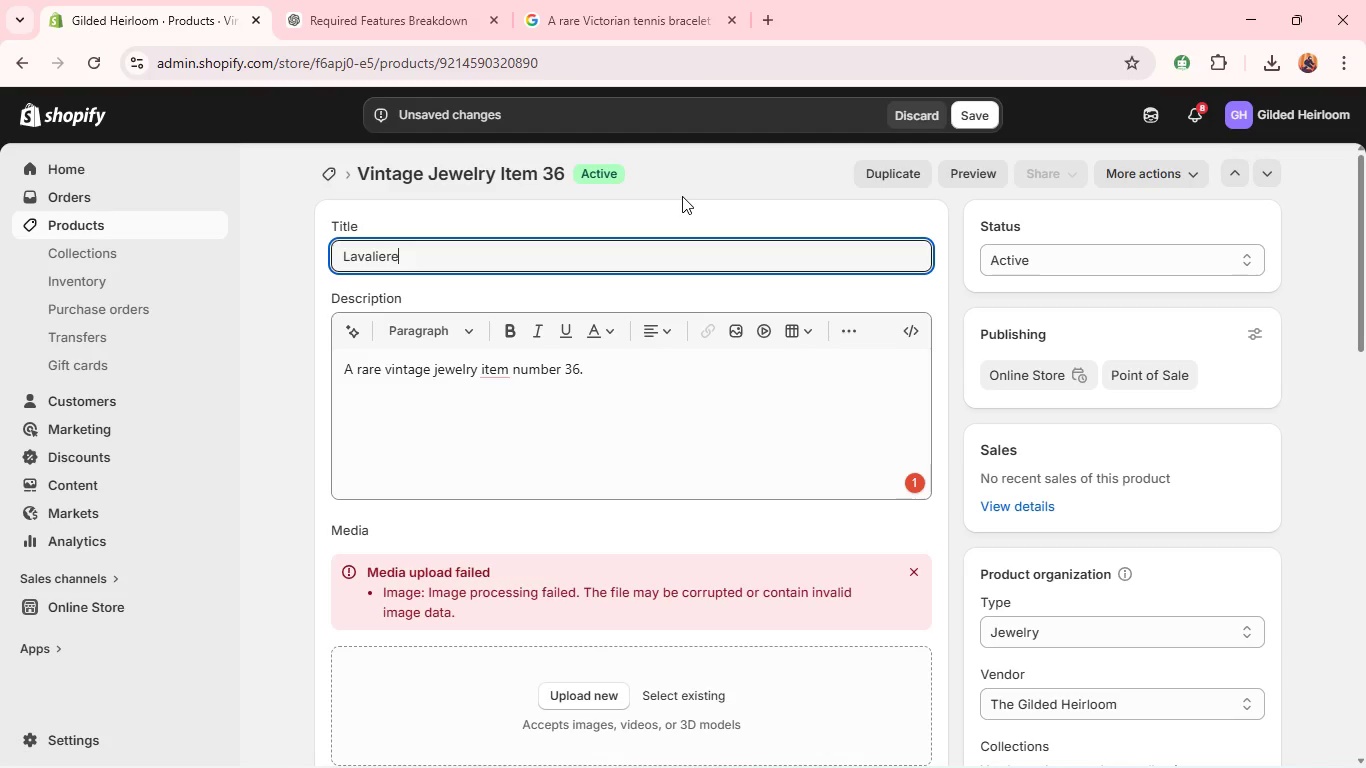 
type( Neckla)
 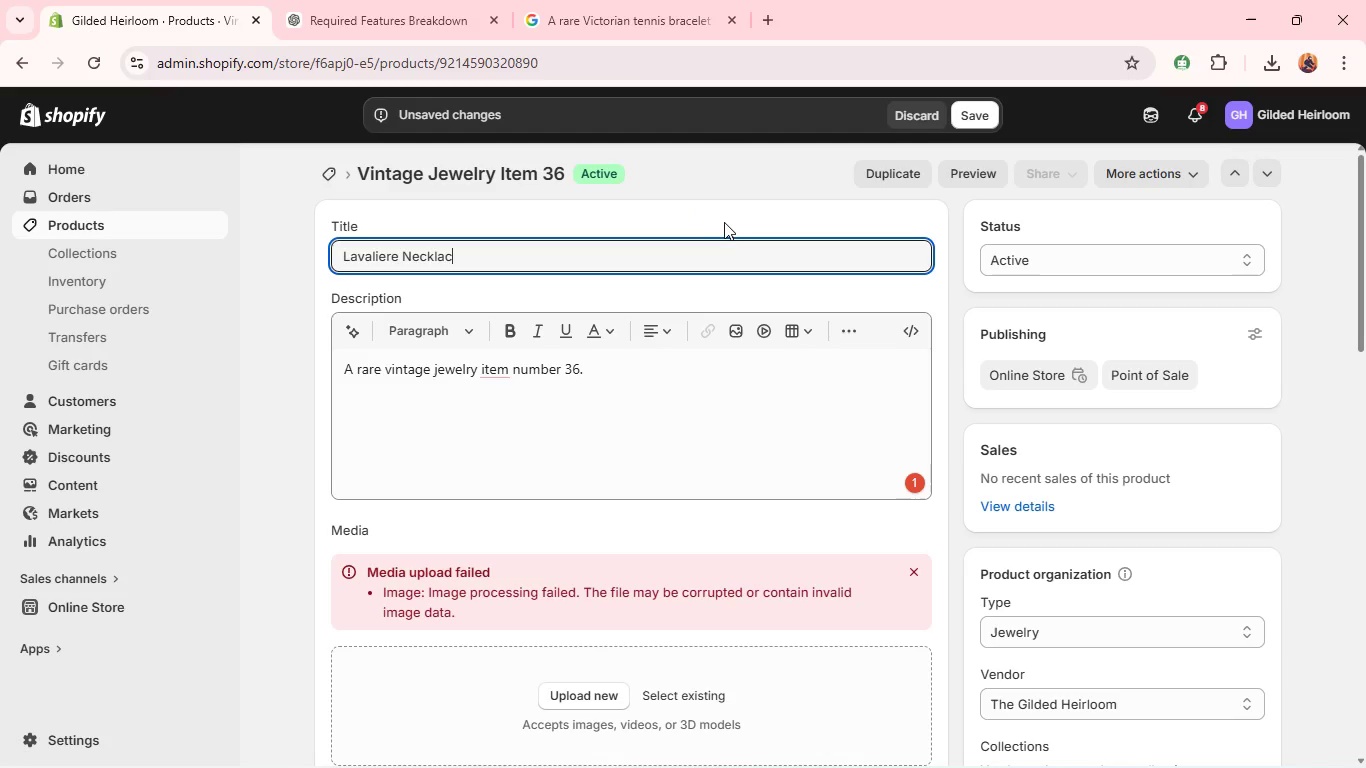 
 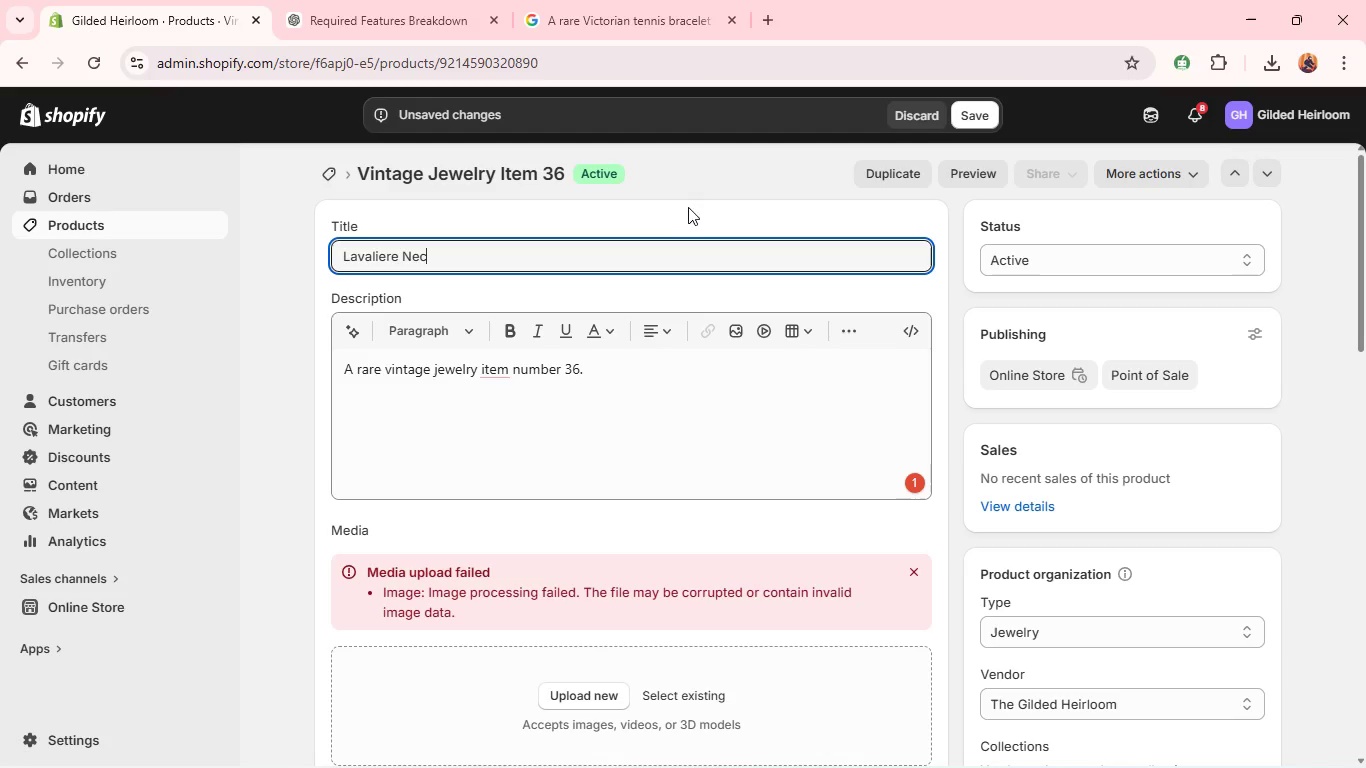 
type(ce )
 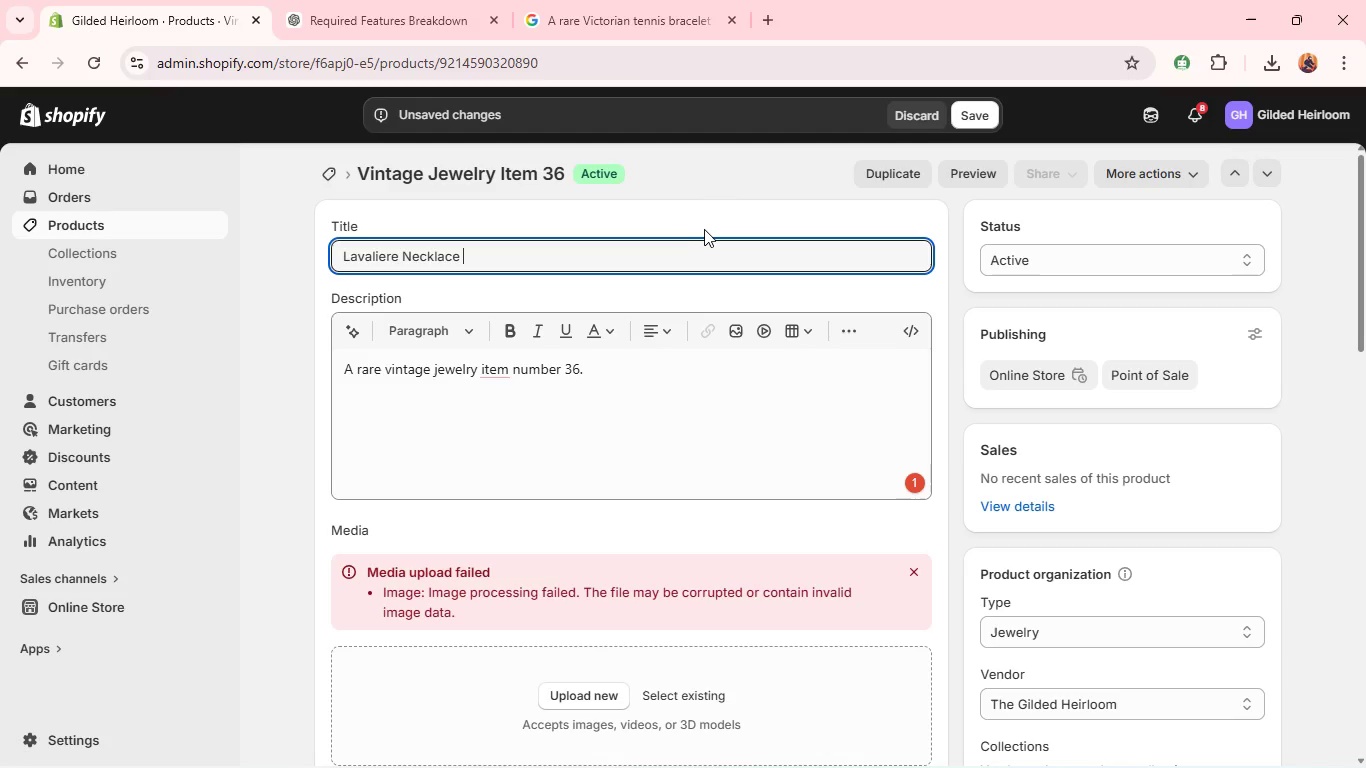 
key(Control+A)
 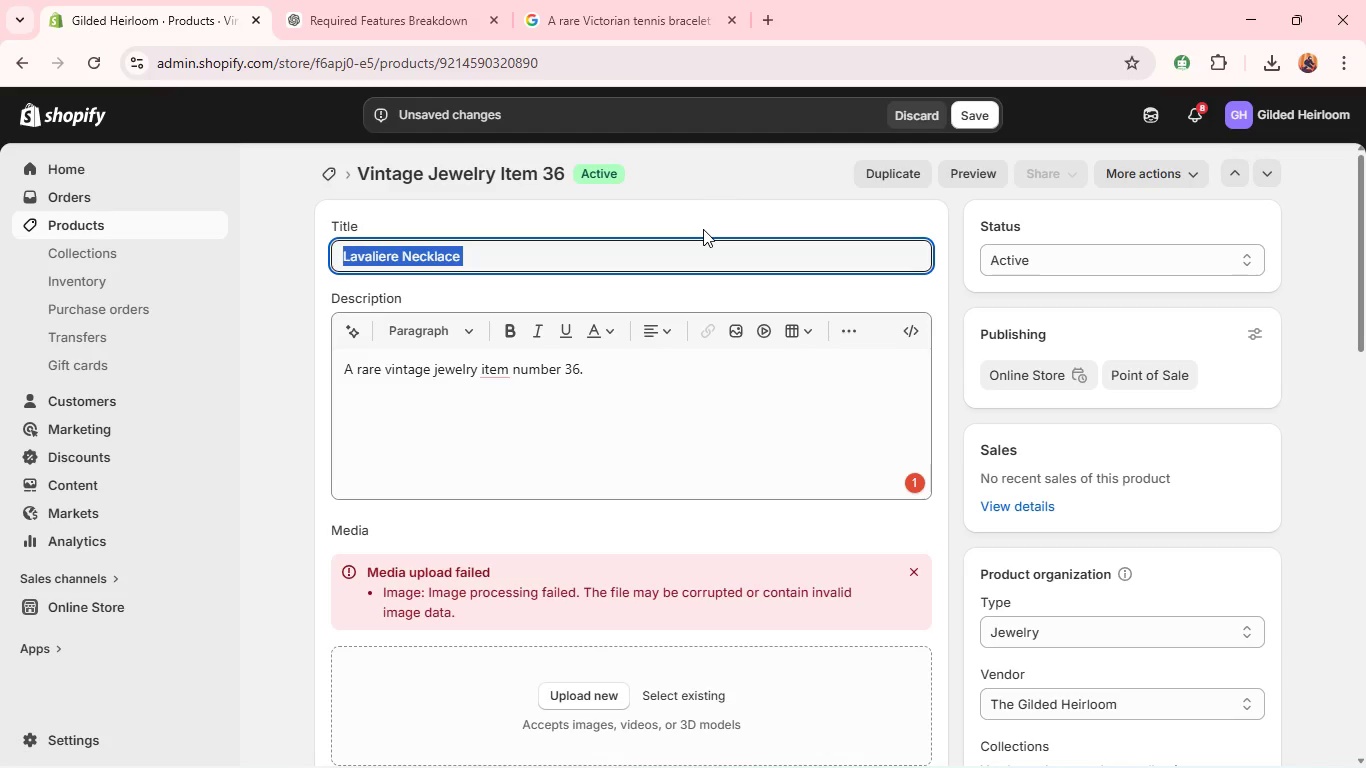 
key(Control+C)
 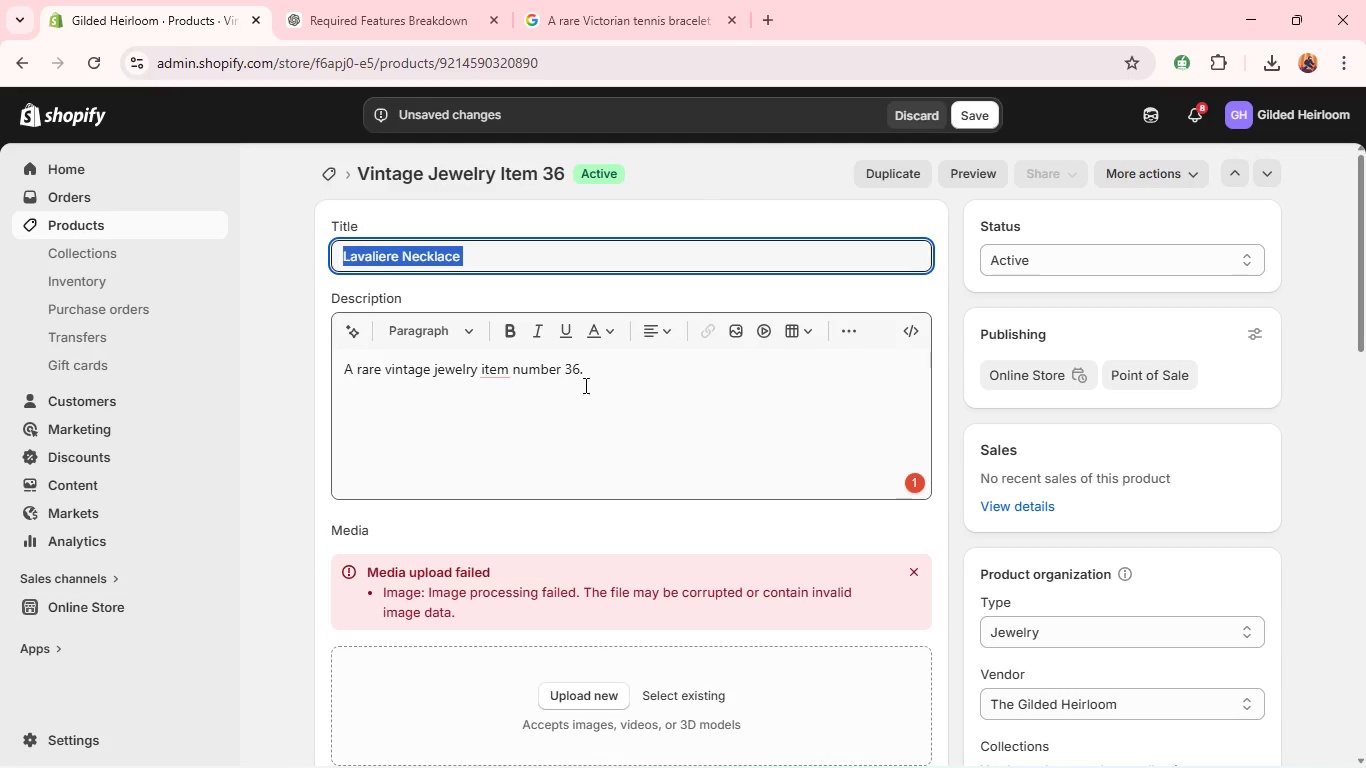 
left_click([584, 383])
 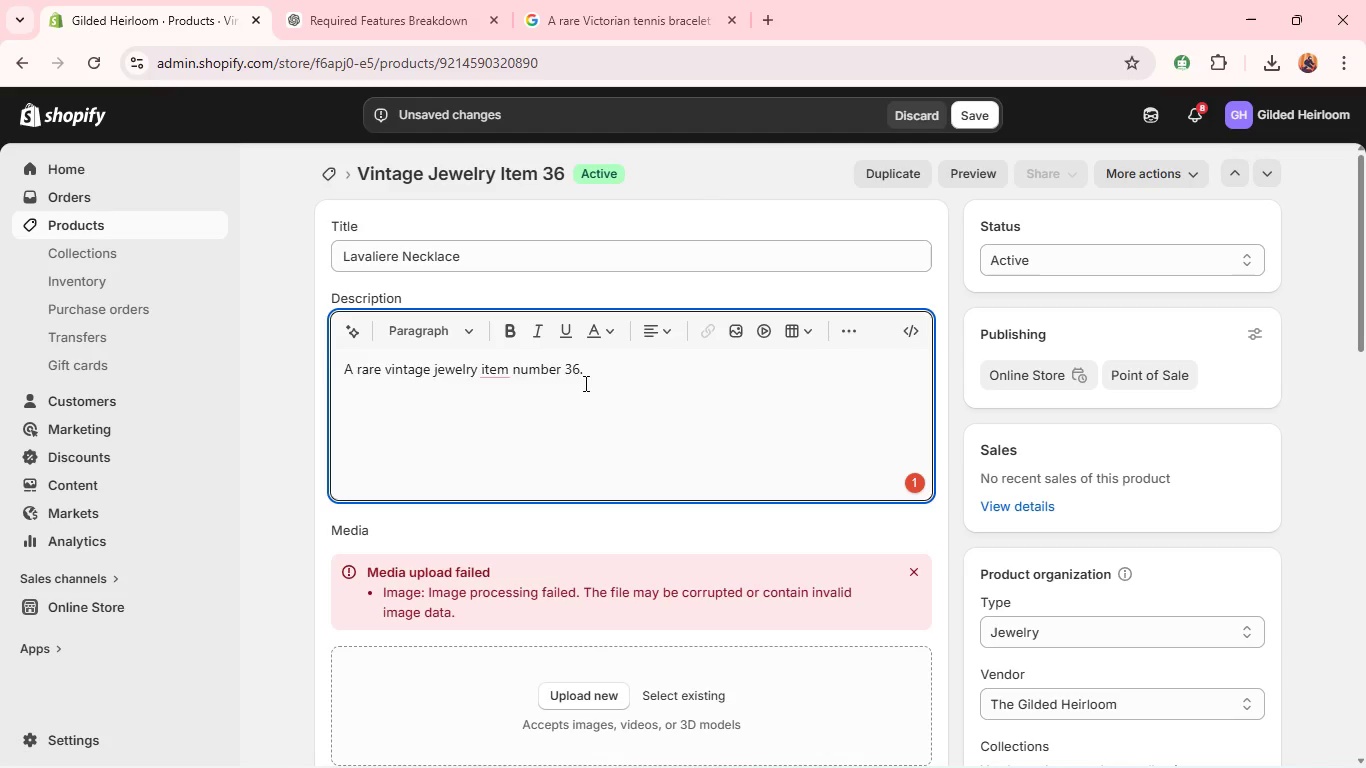 
key(Control+A)
 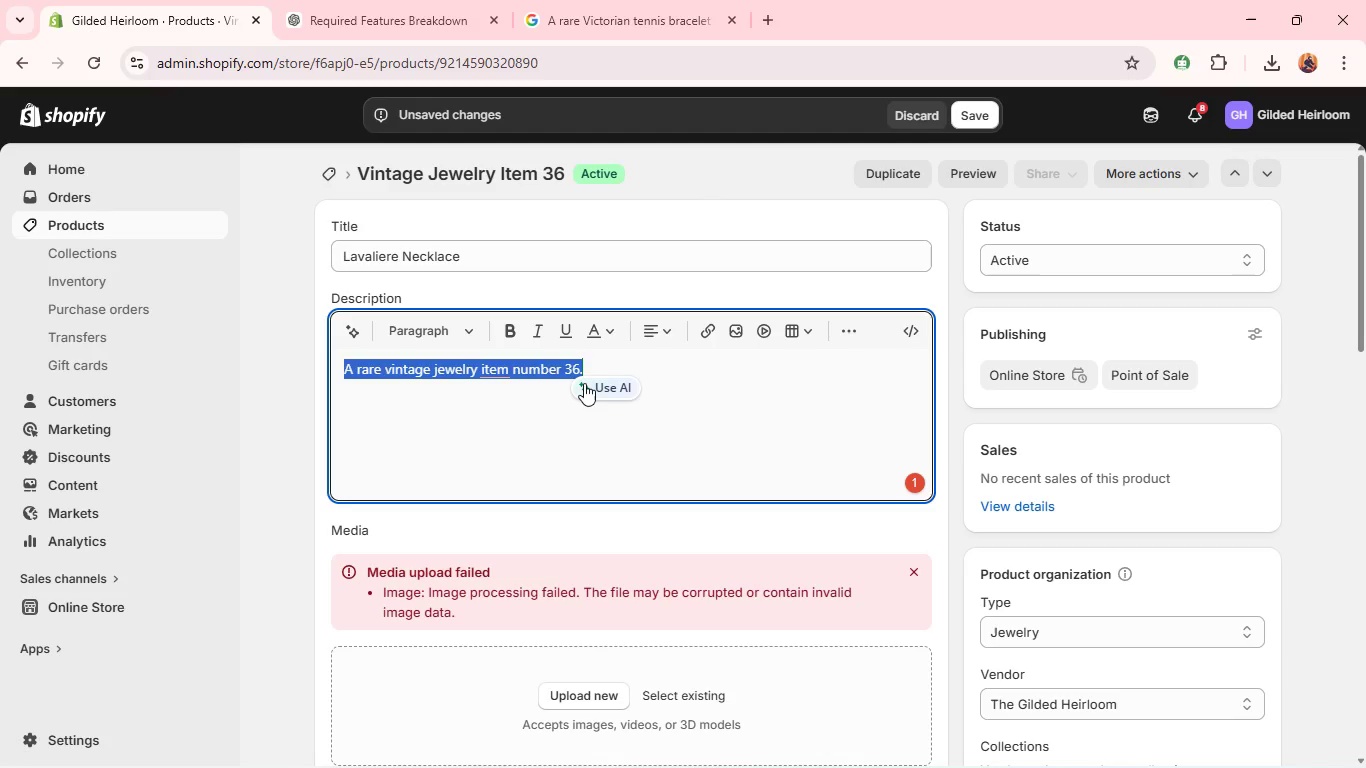 
key(Control+V)
 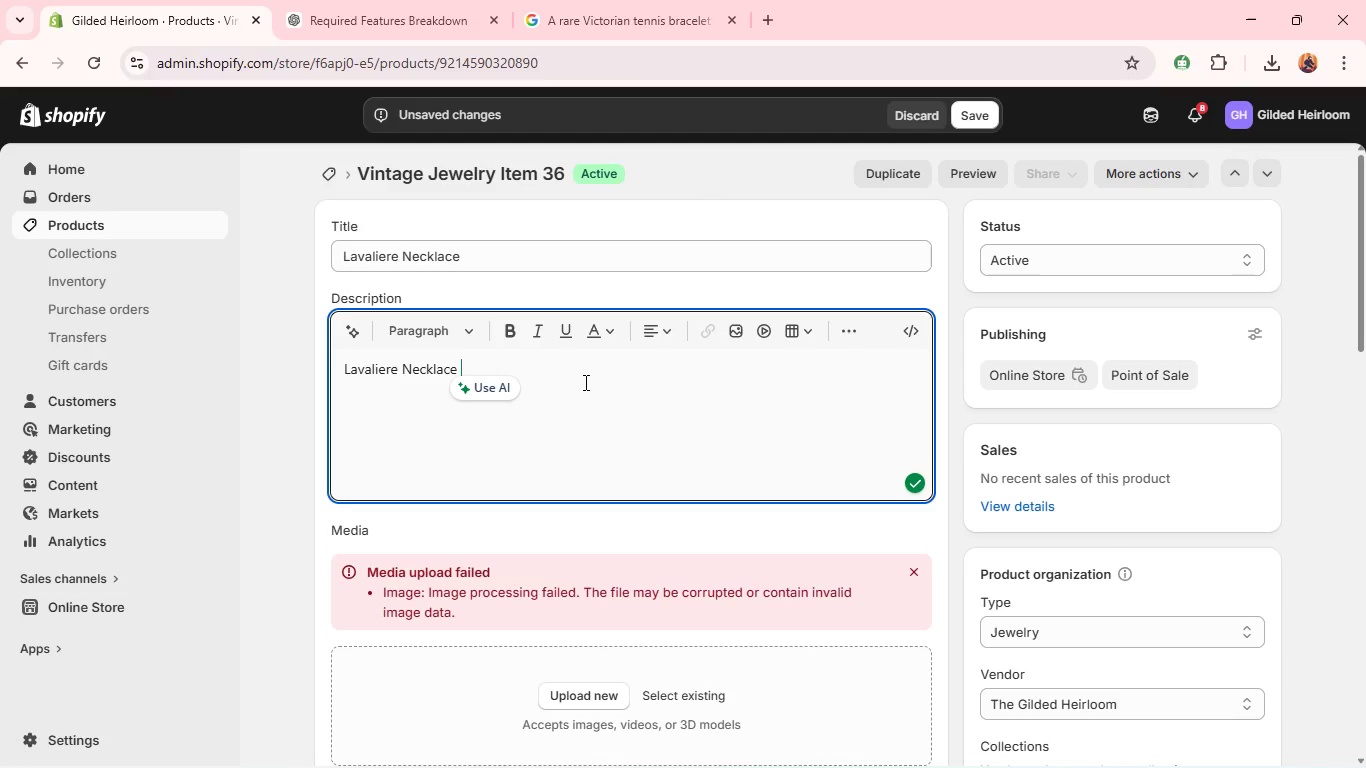 
key(Alt+Tab)
 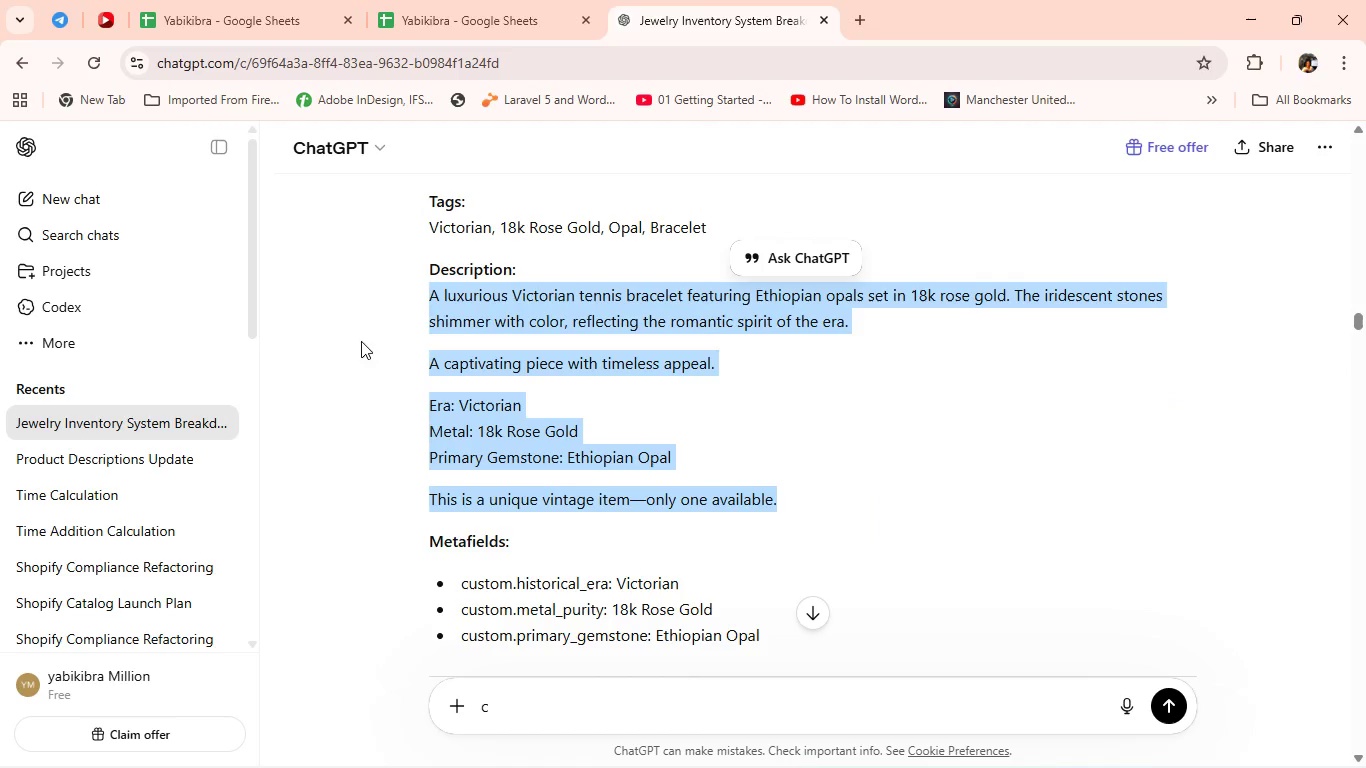 
scroll: coordinate [508, 446], scroll_direction: down, amount: 9.0
 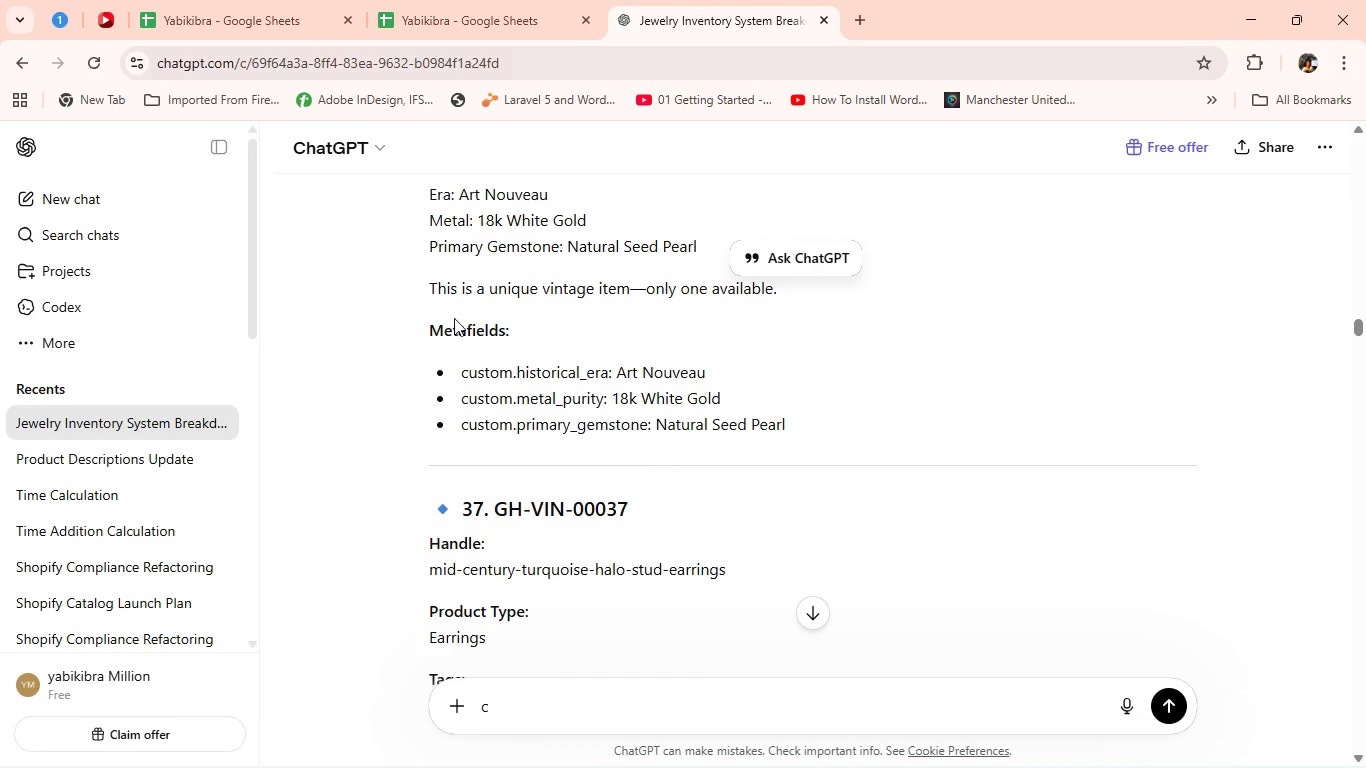 
scroll: coordinate [454, 318], scroll_direction: up, amount: 3.0
 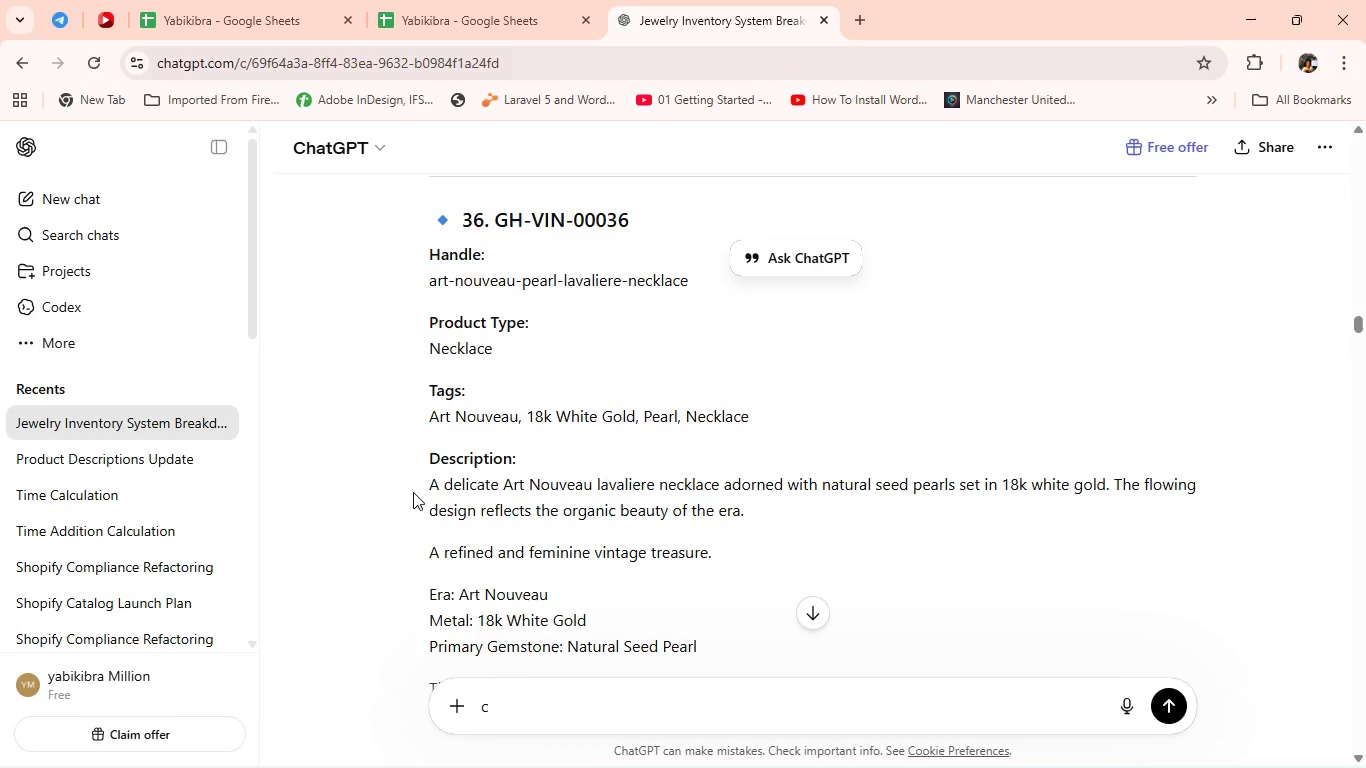 
scroll: coordinate [416, 487], scroll_direction: none, amount: 0.0
 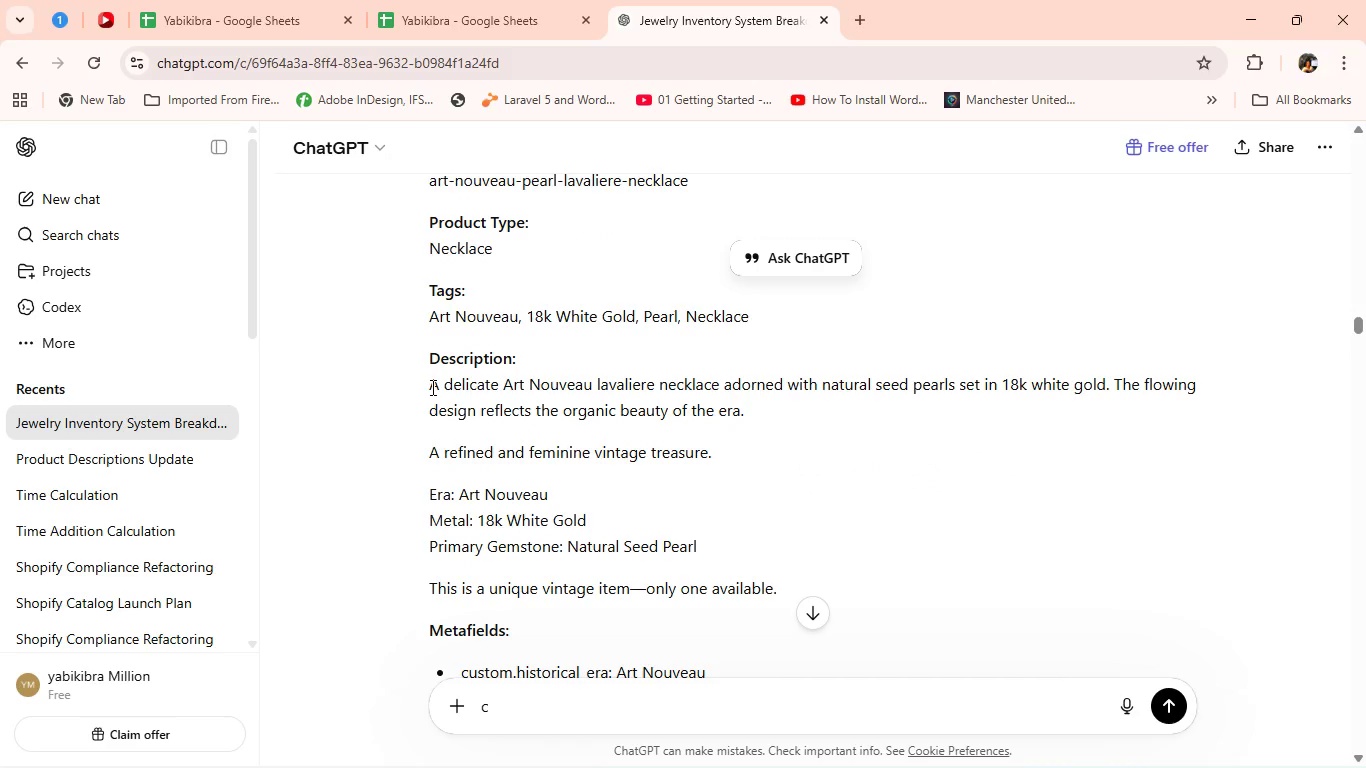 
left_click_drag(start_coordinate=[431, 387], to_coordinate=[788, 599])
 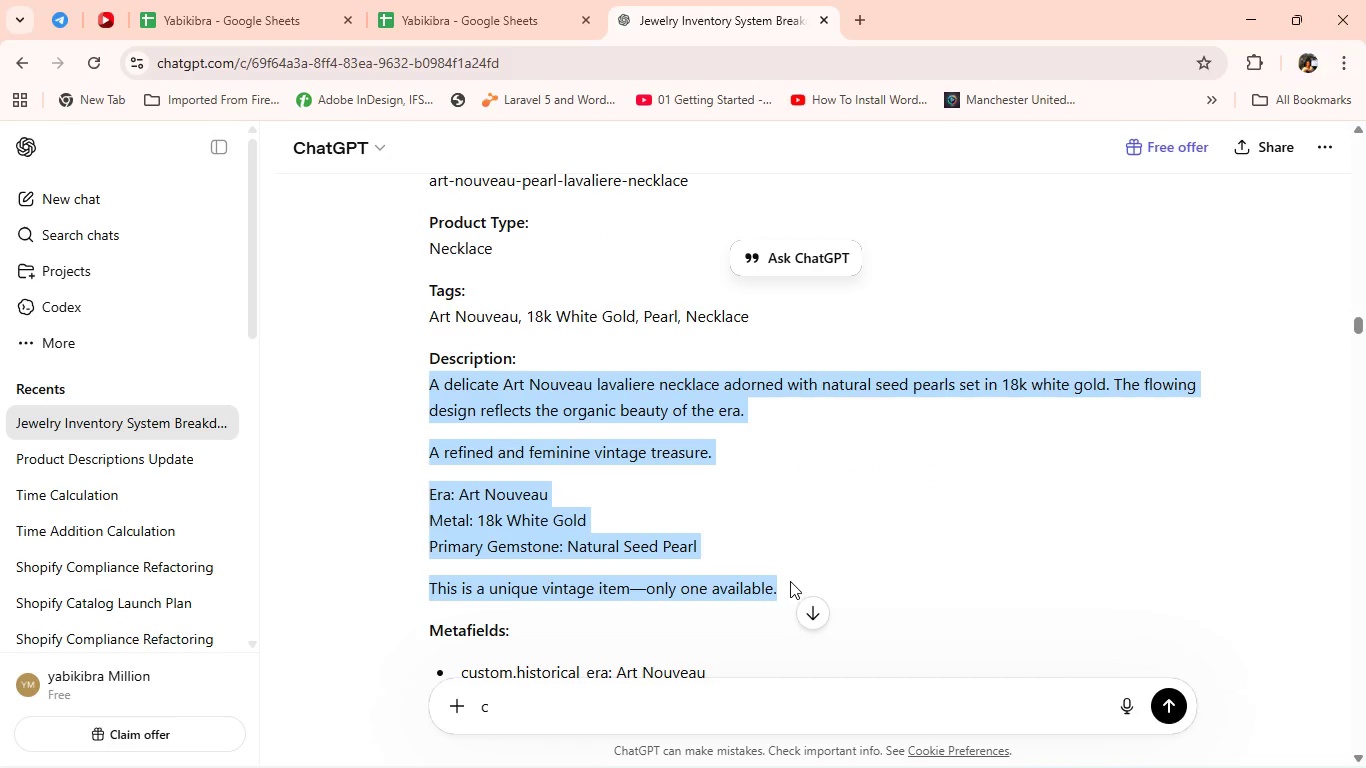 
hold_key(key=ControlLeft, duration=0.61)
 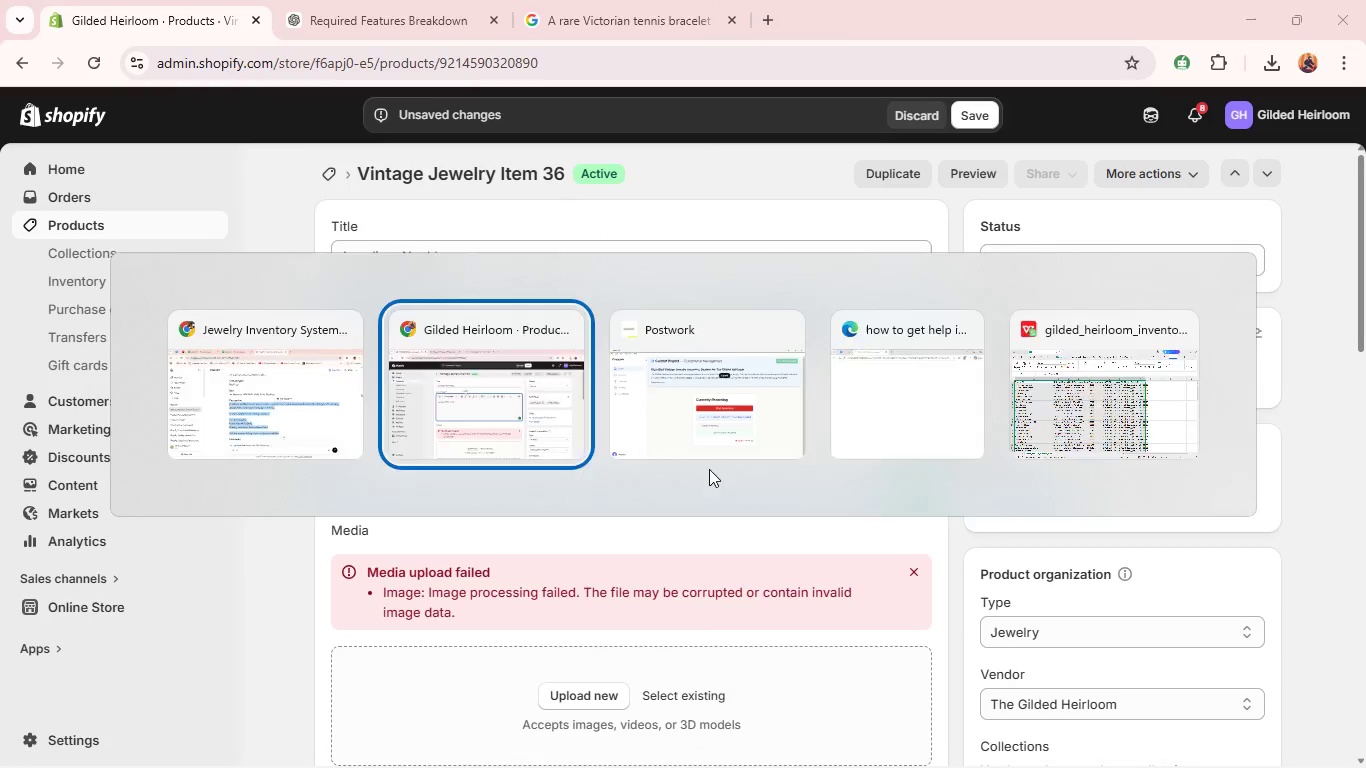 
key(C)
 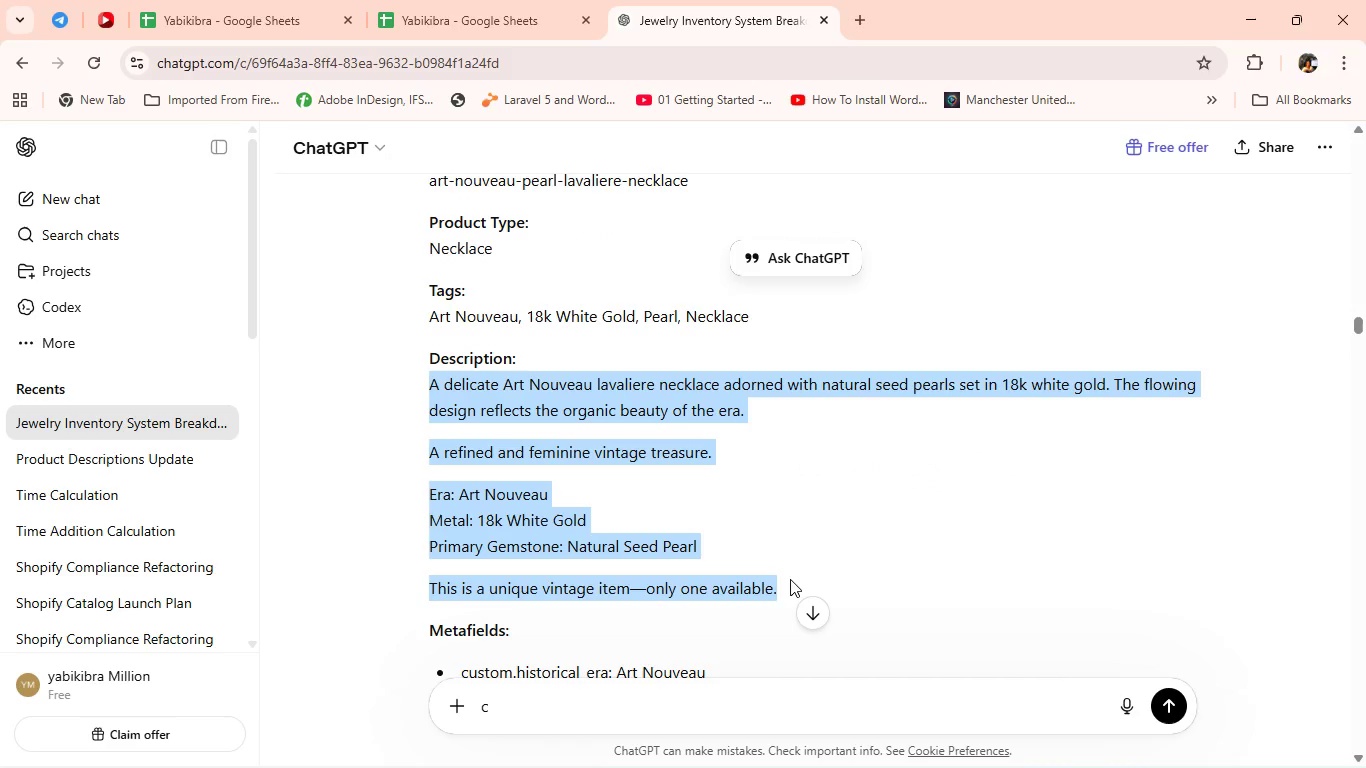 
key(Alt+Tab)
 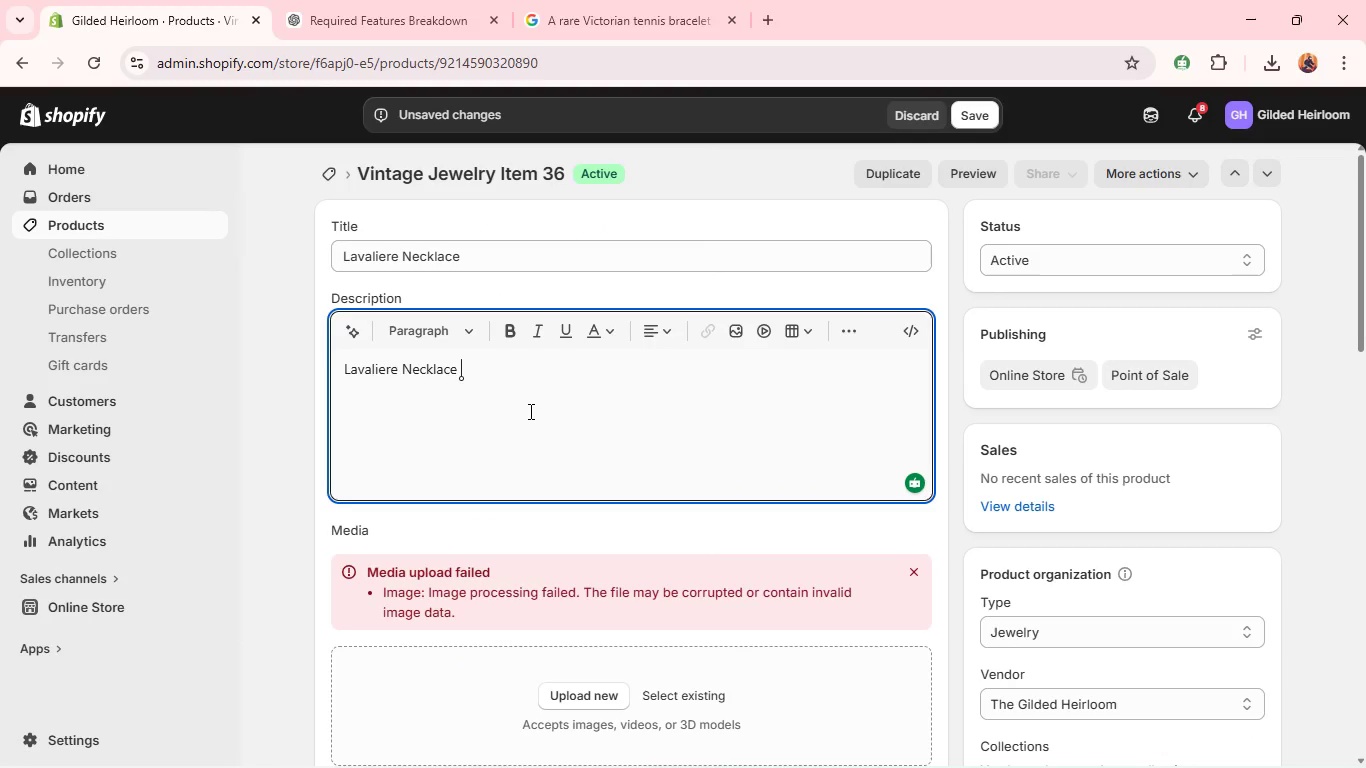 
key(Control+A)
 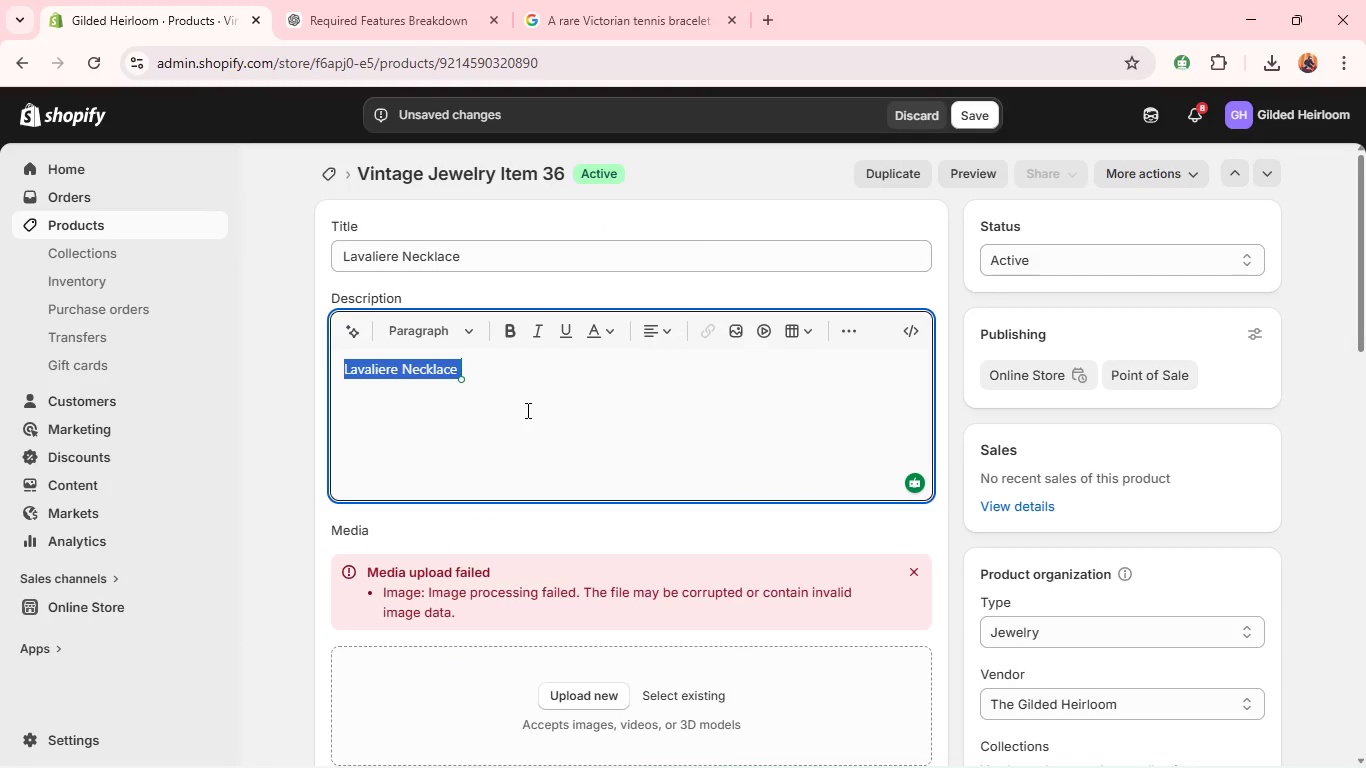 
key(Control+V)
 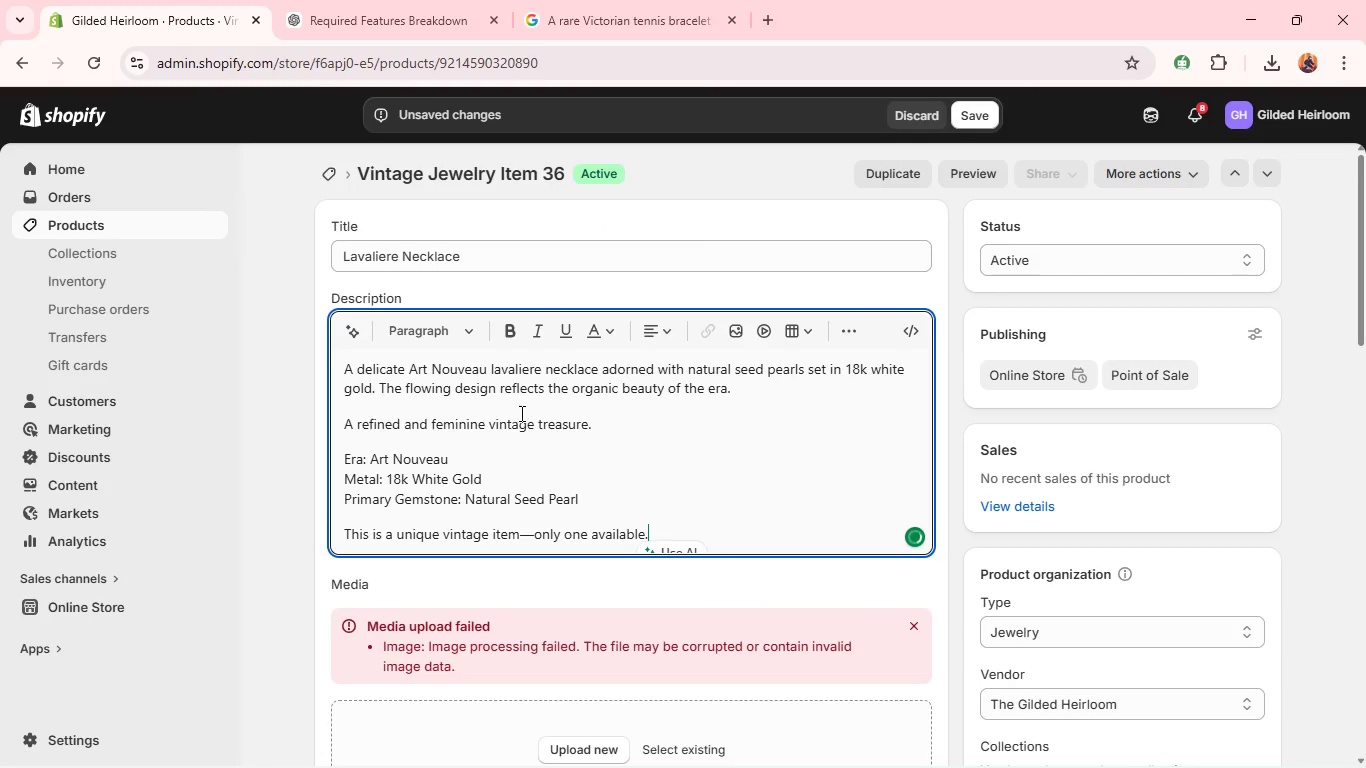 
scroll: coordinate [515, 415], scroll_direction: down, amount: 3.0
 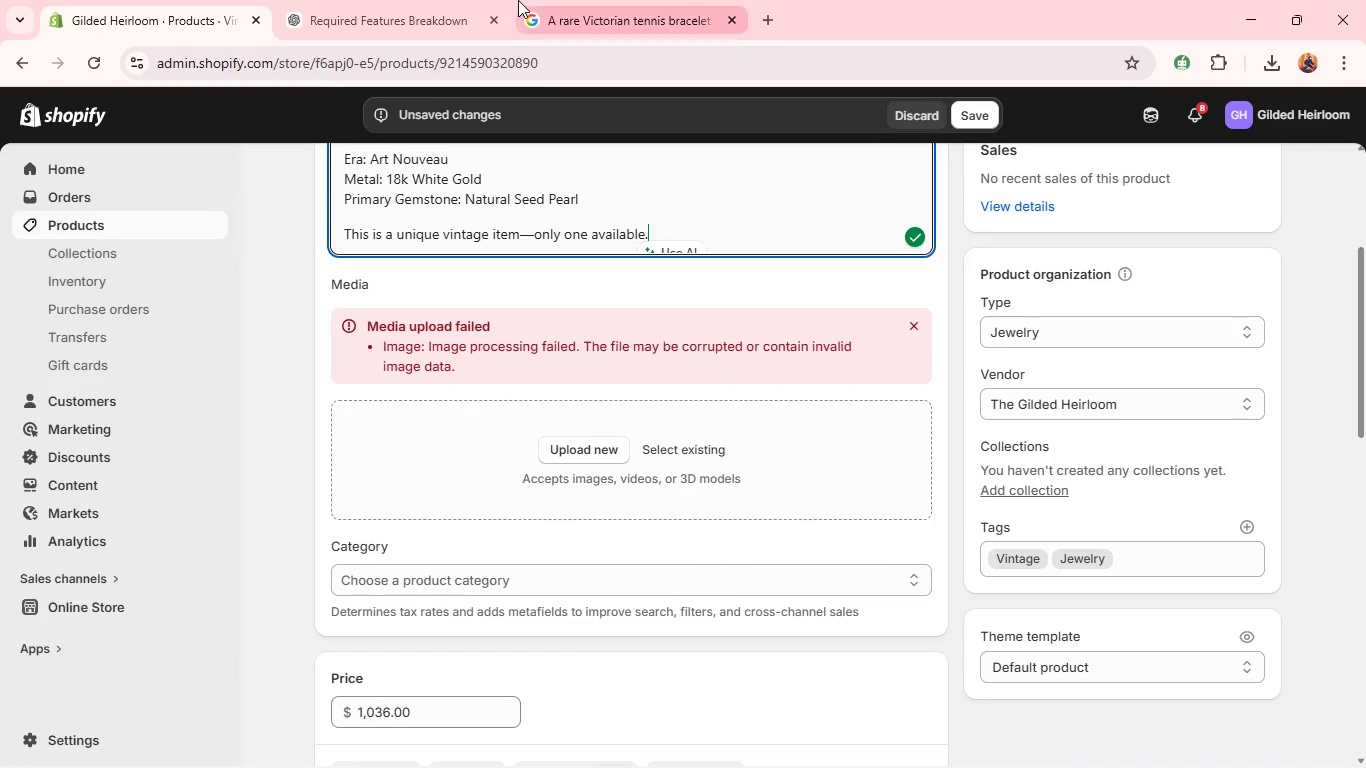 
left_click([416, 0])
 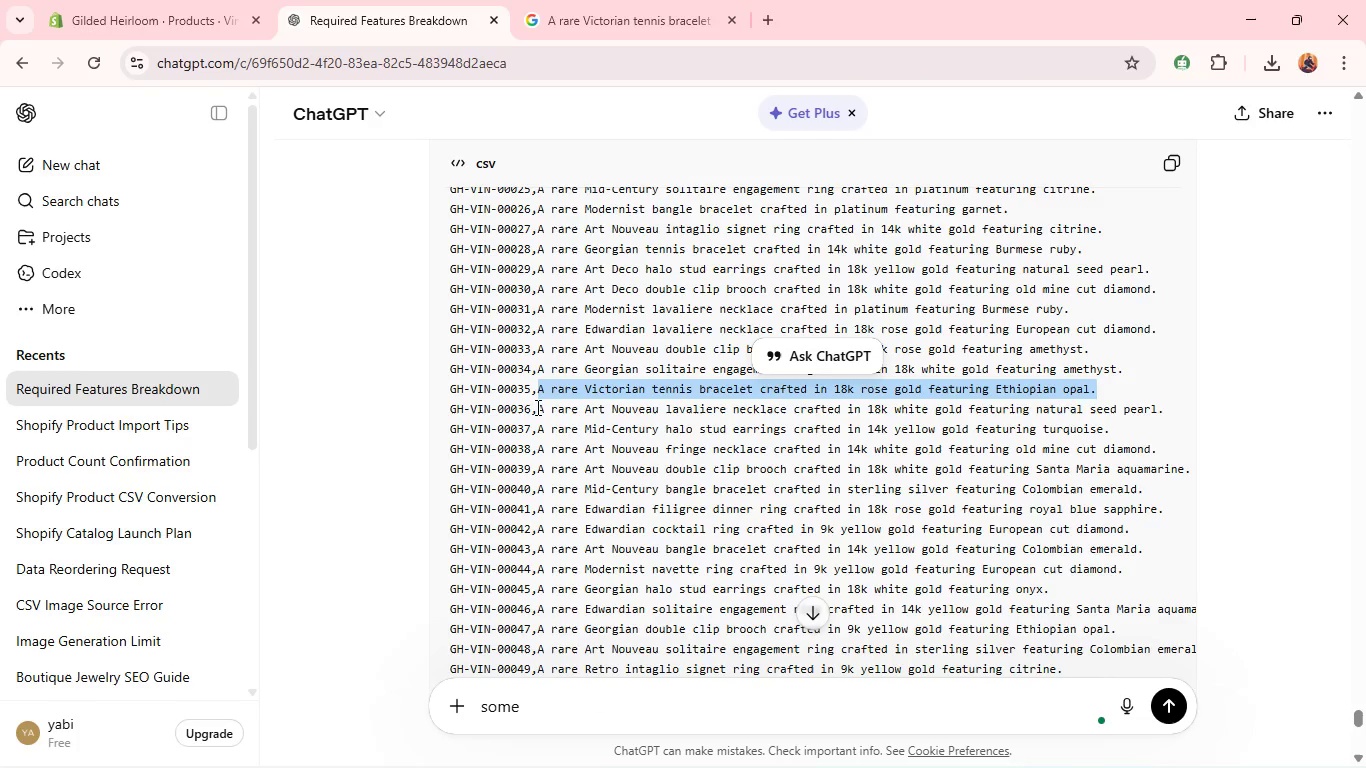 
left_click_drag(start_coordinate=[537, 401], to_coordinate=[1157, 412])
 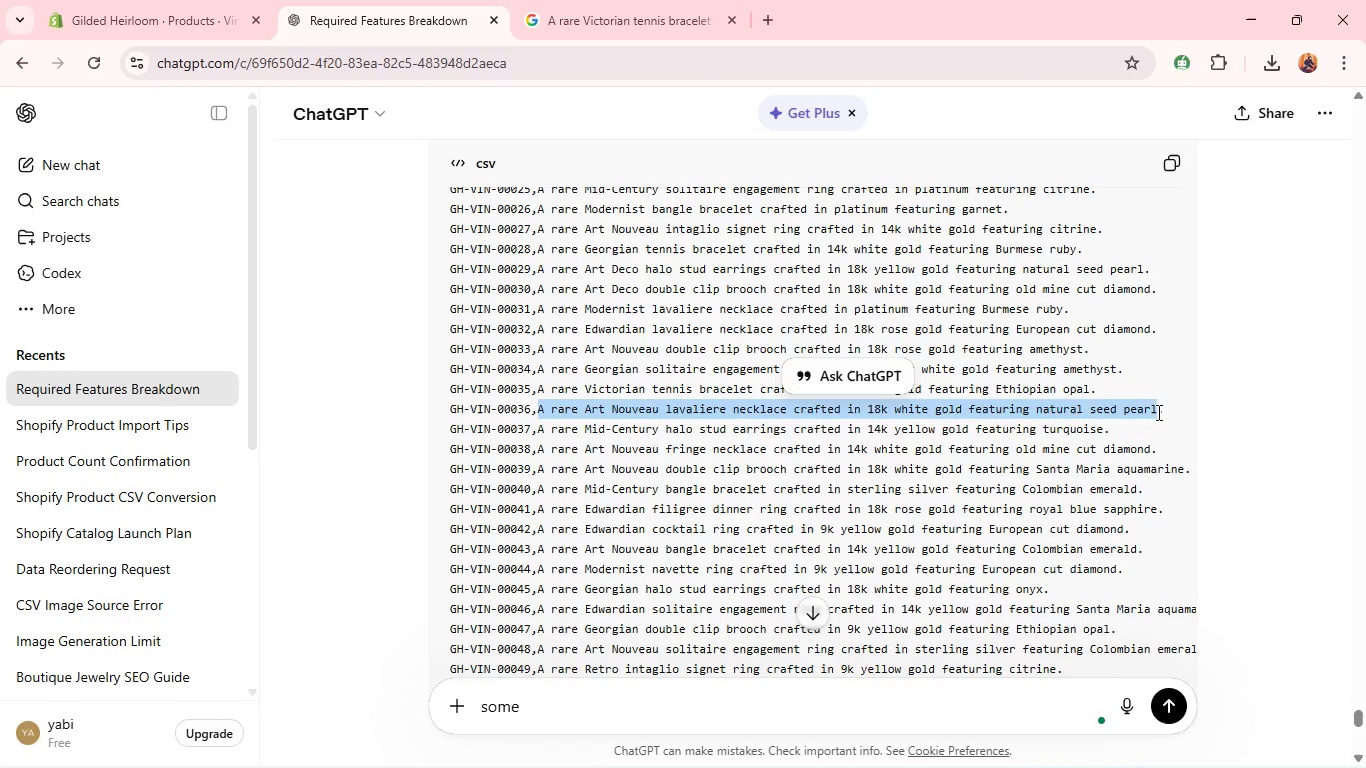 
hold_key(key=ControlLeft, duration=0.41)
 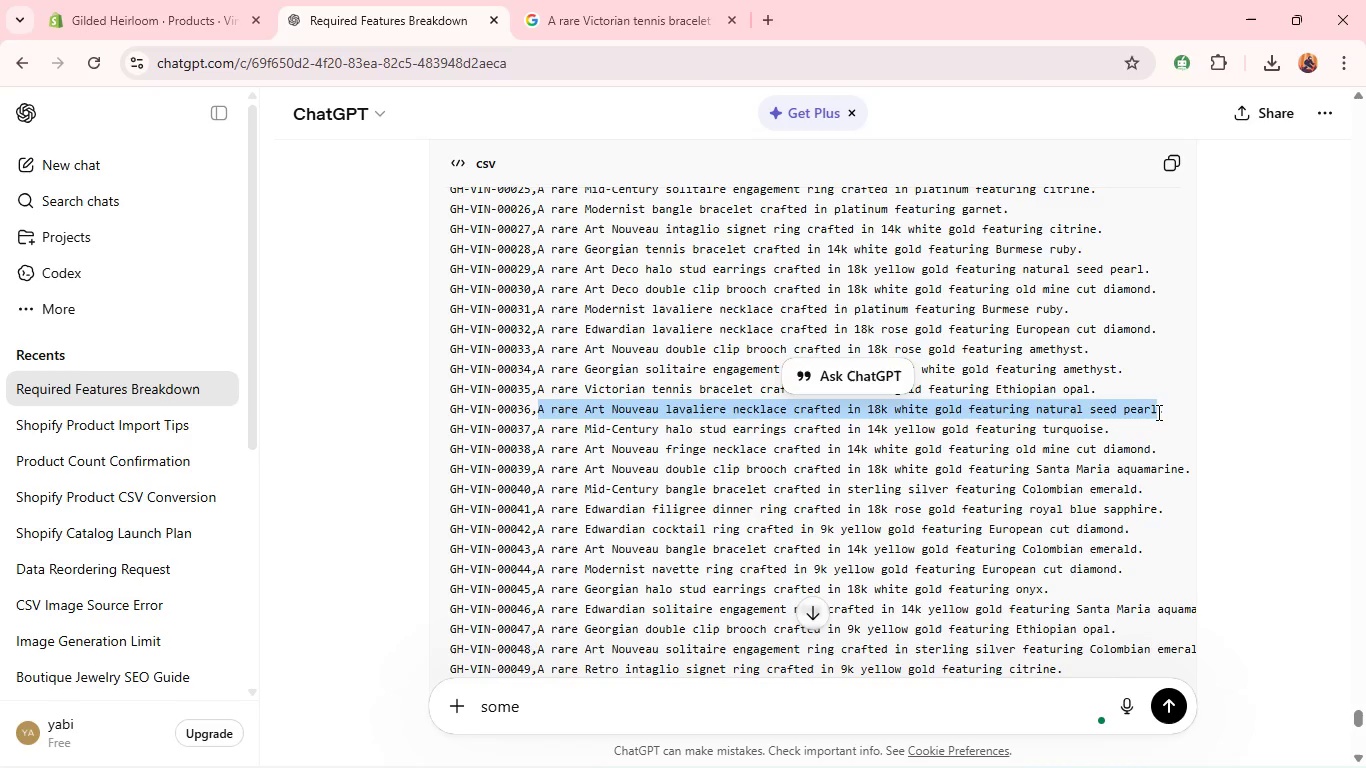 
key(Control+C)
 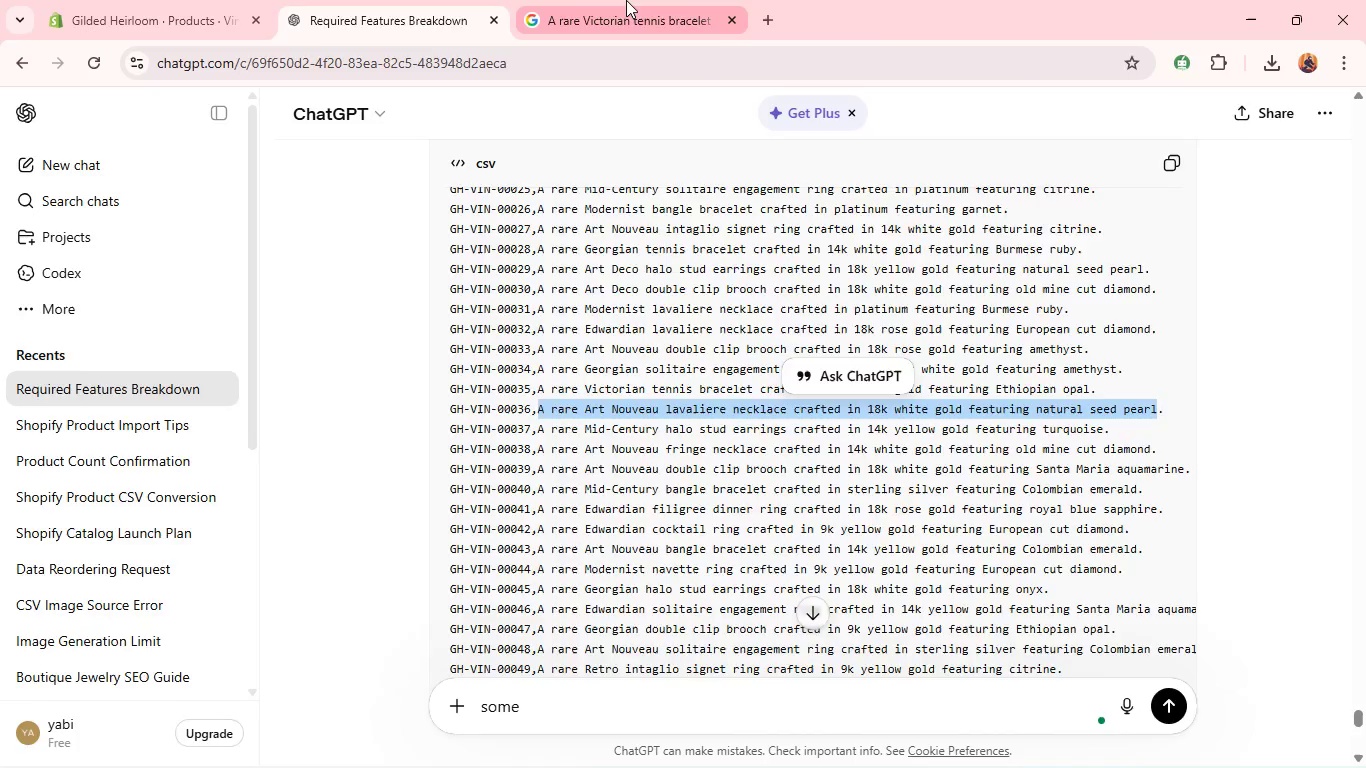 
left_click([626, 0])
 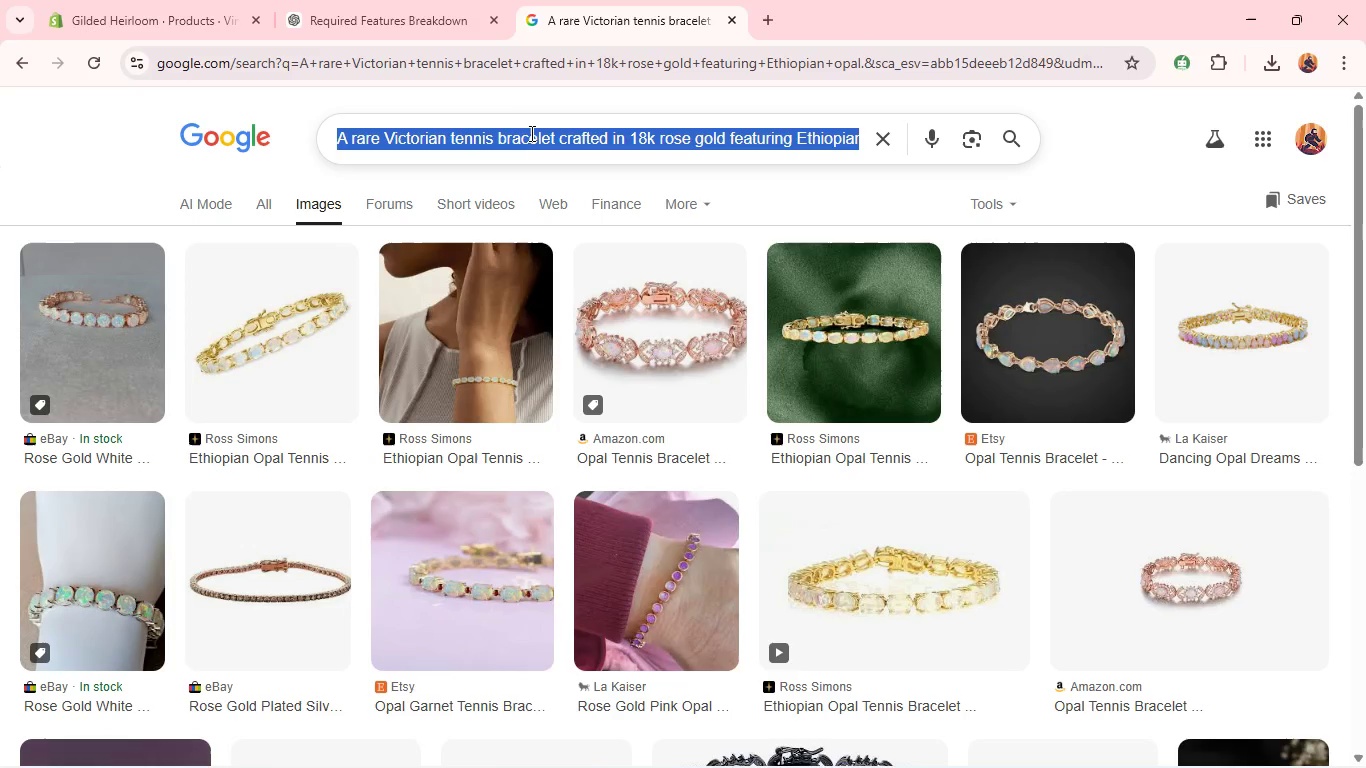 
hold_key(key=ControlLeft, duration=1.11)
 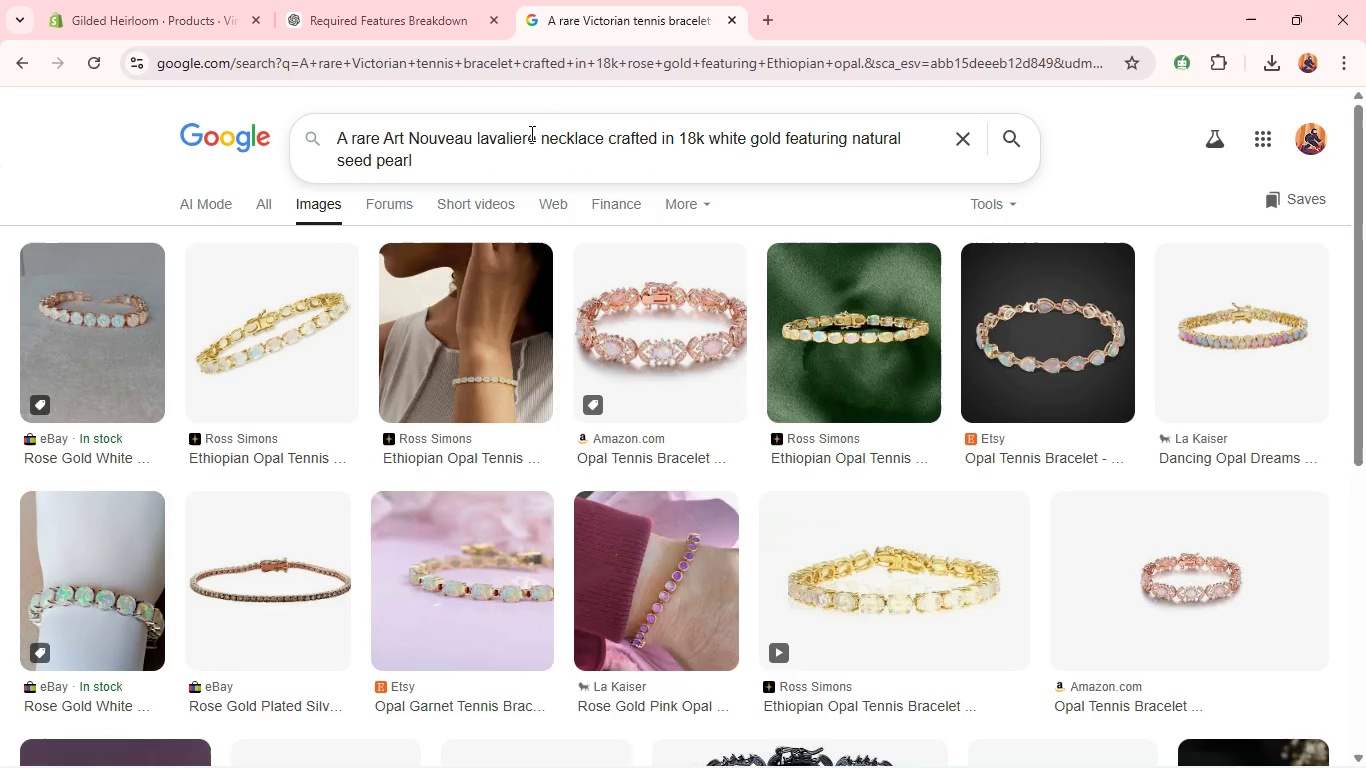 
type(av)
 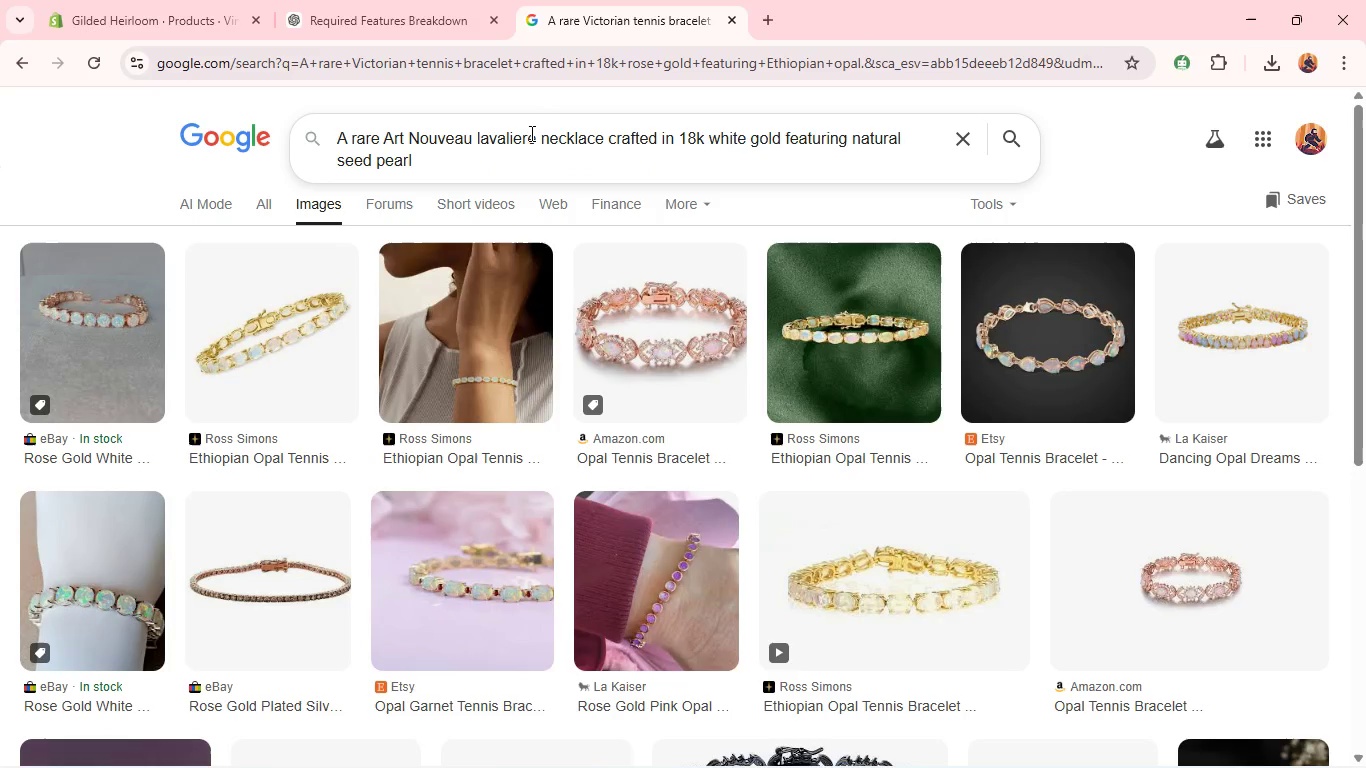 
key(Control+Enter)
 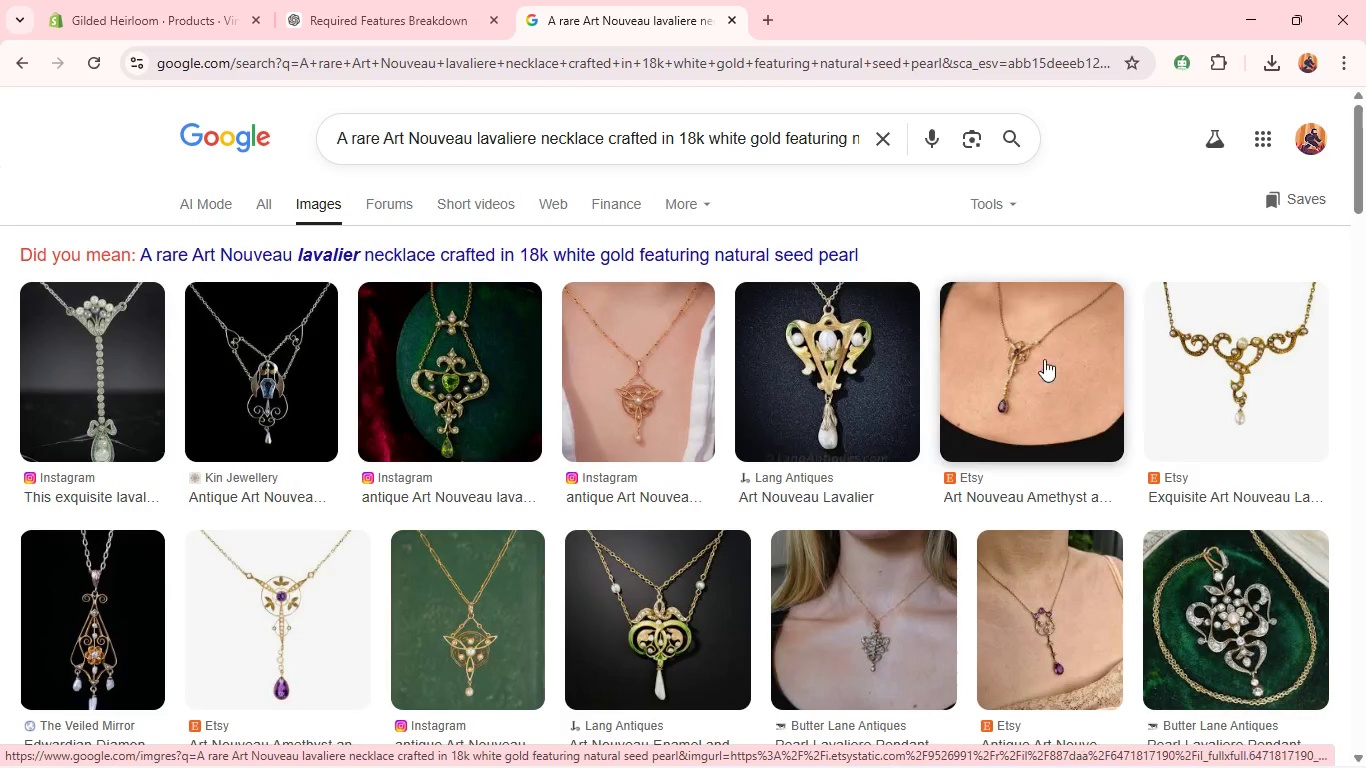 
wait(13.97)
 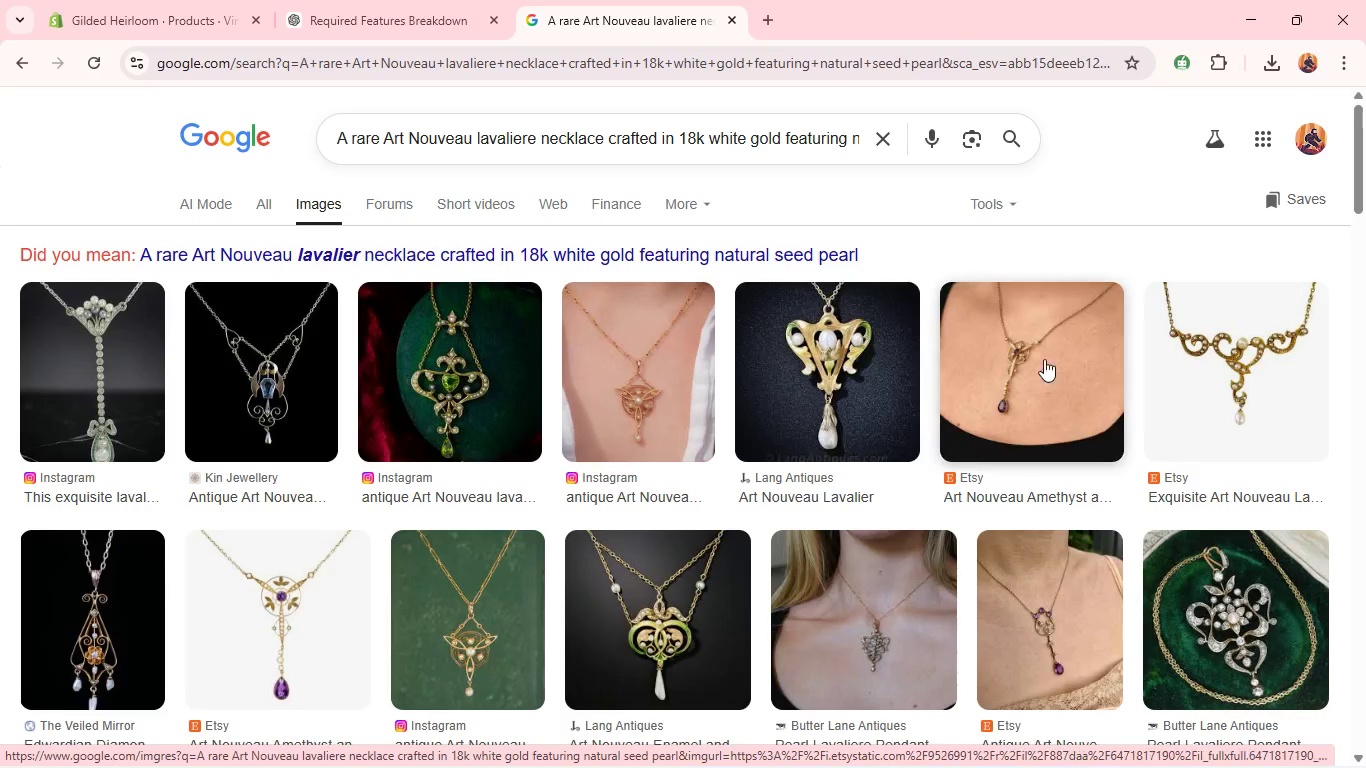 
left_click([329, 393])
 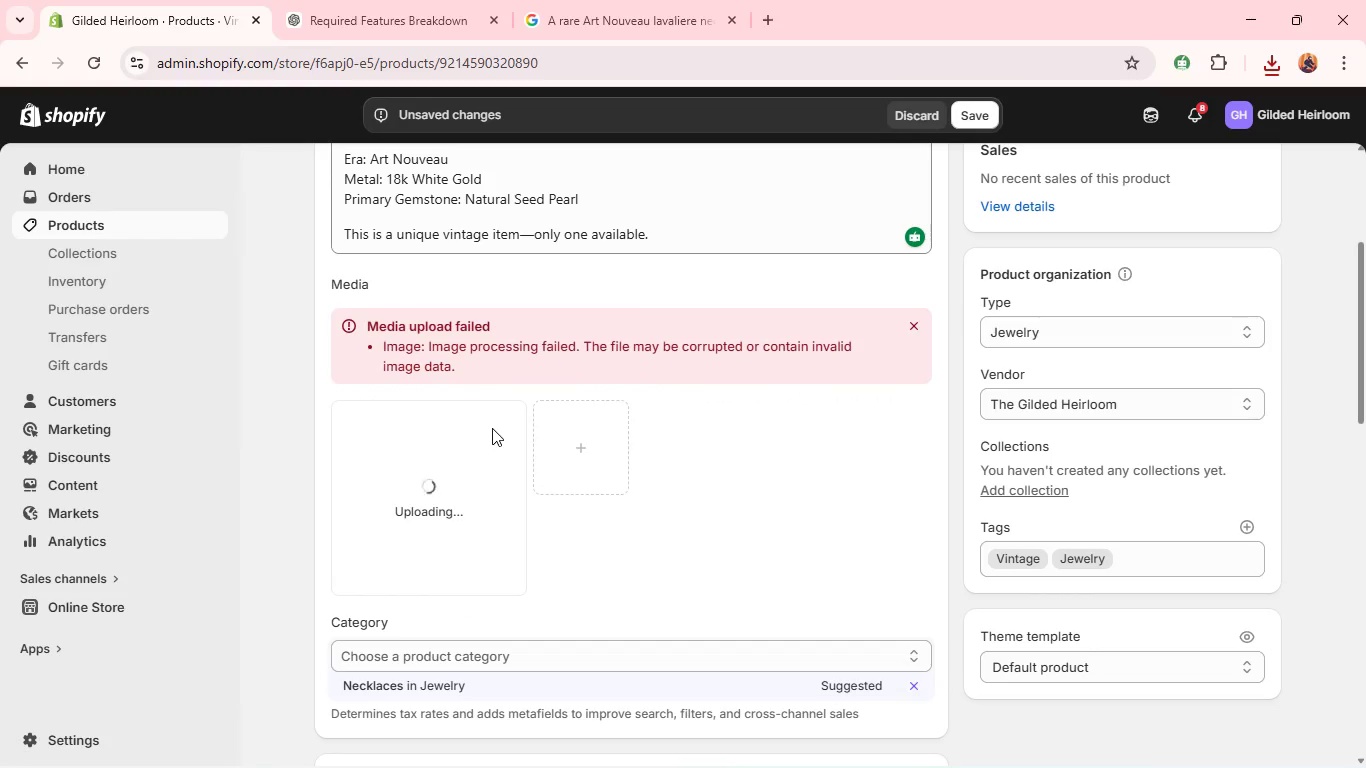 
wait(19.46)
 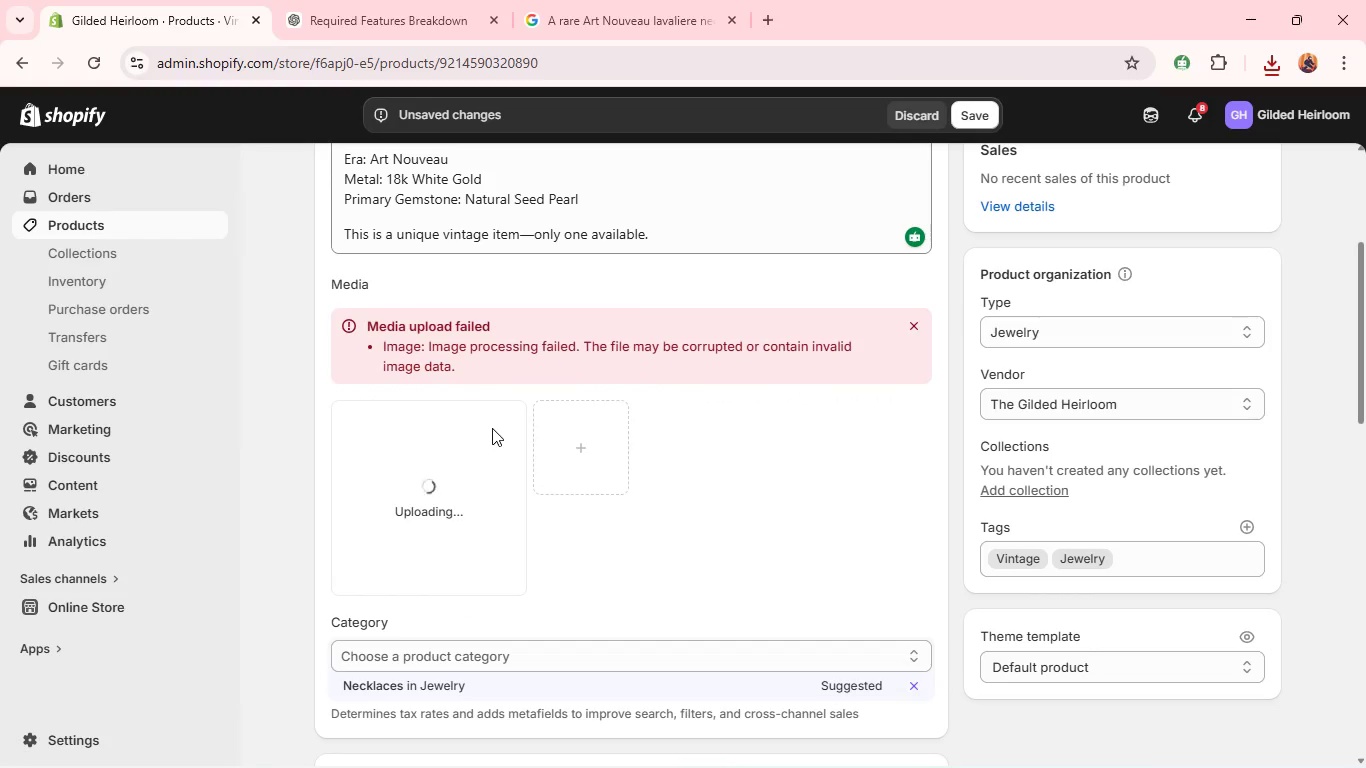 
mouse_move([1097, 356])
 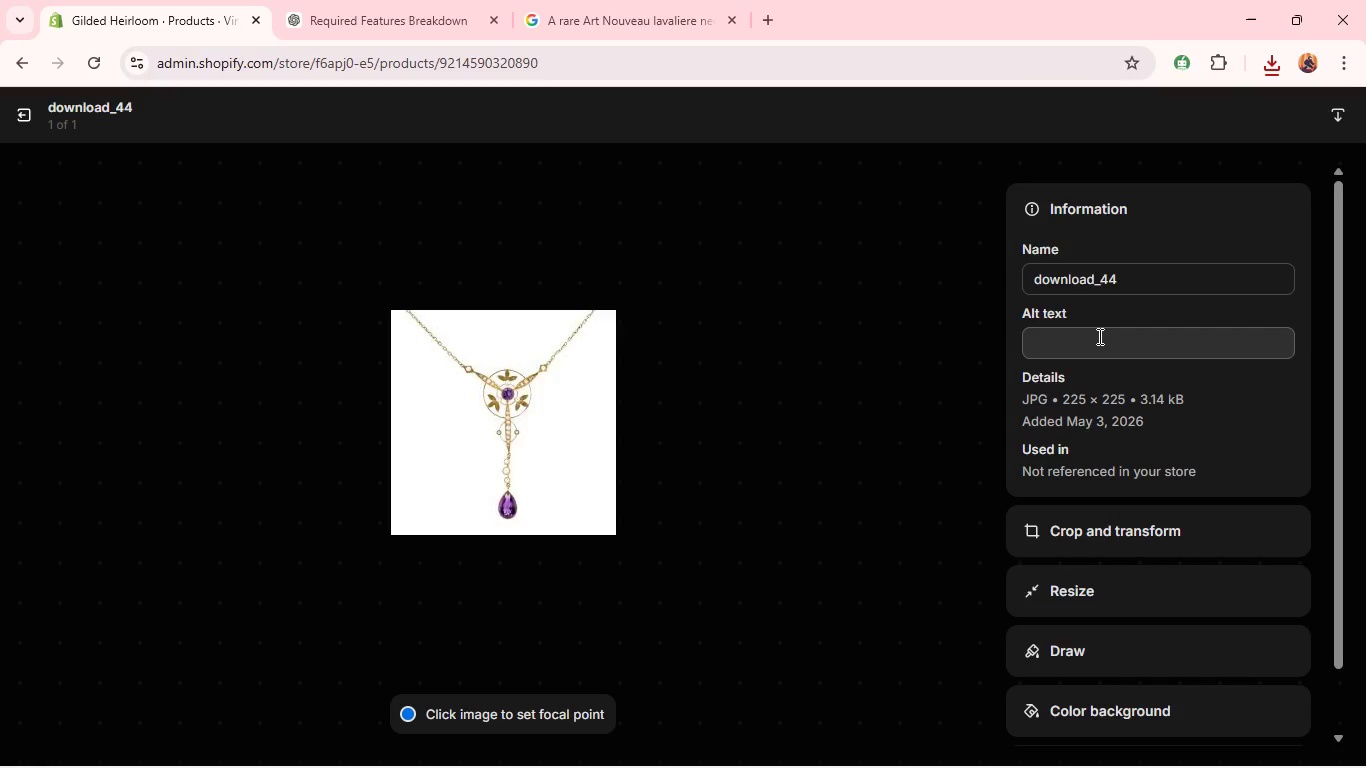 
left_click([1098, 336])
 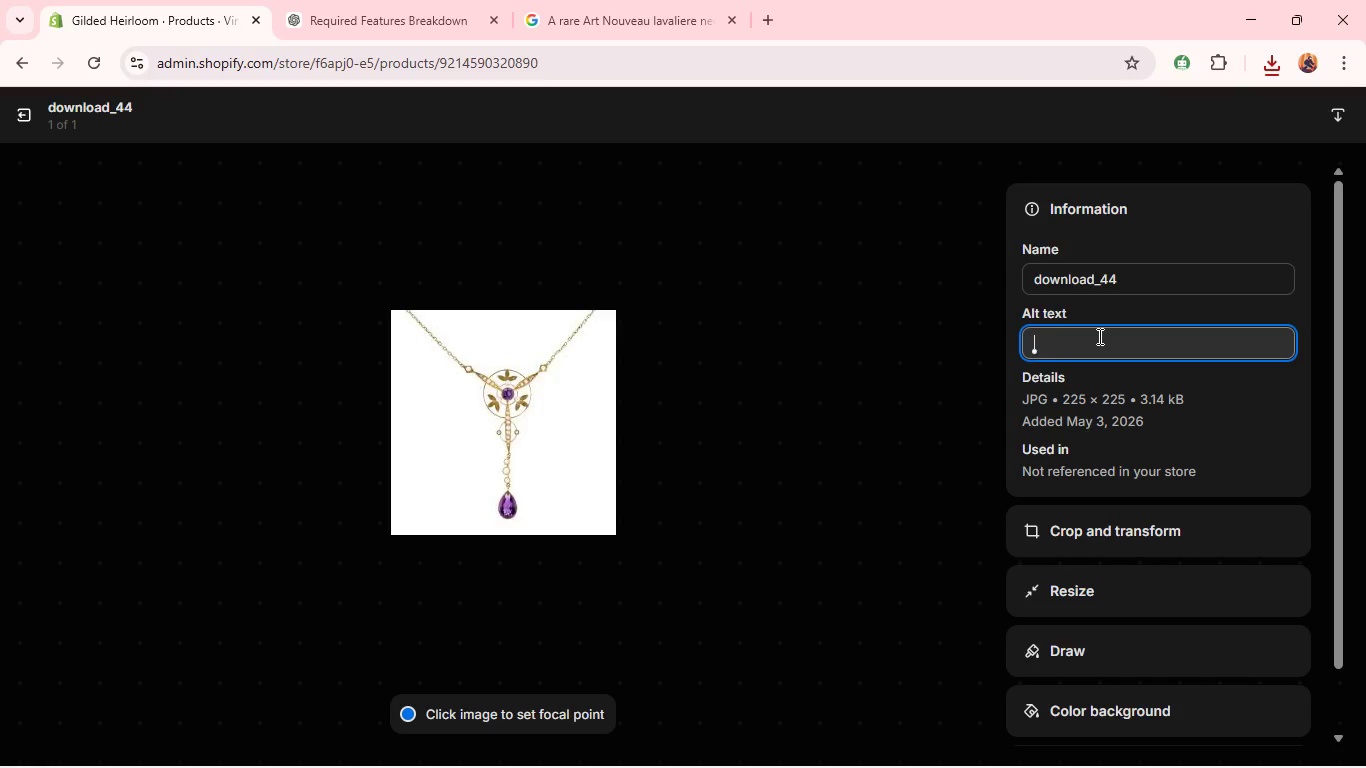 
key(Control+V)
 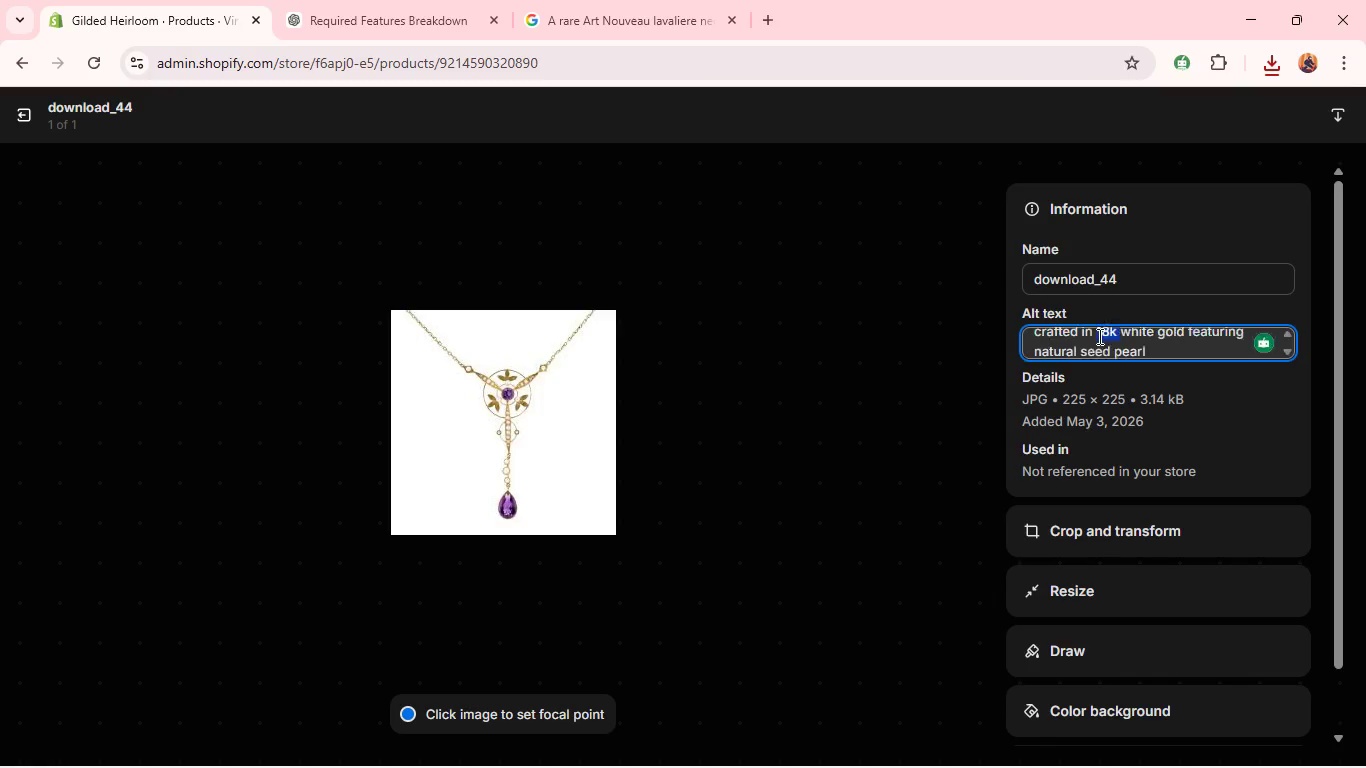 
double_click([1098, 336])
 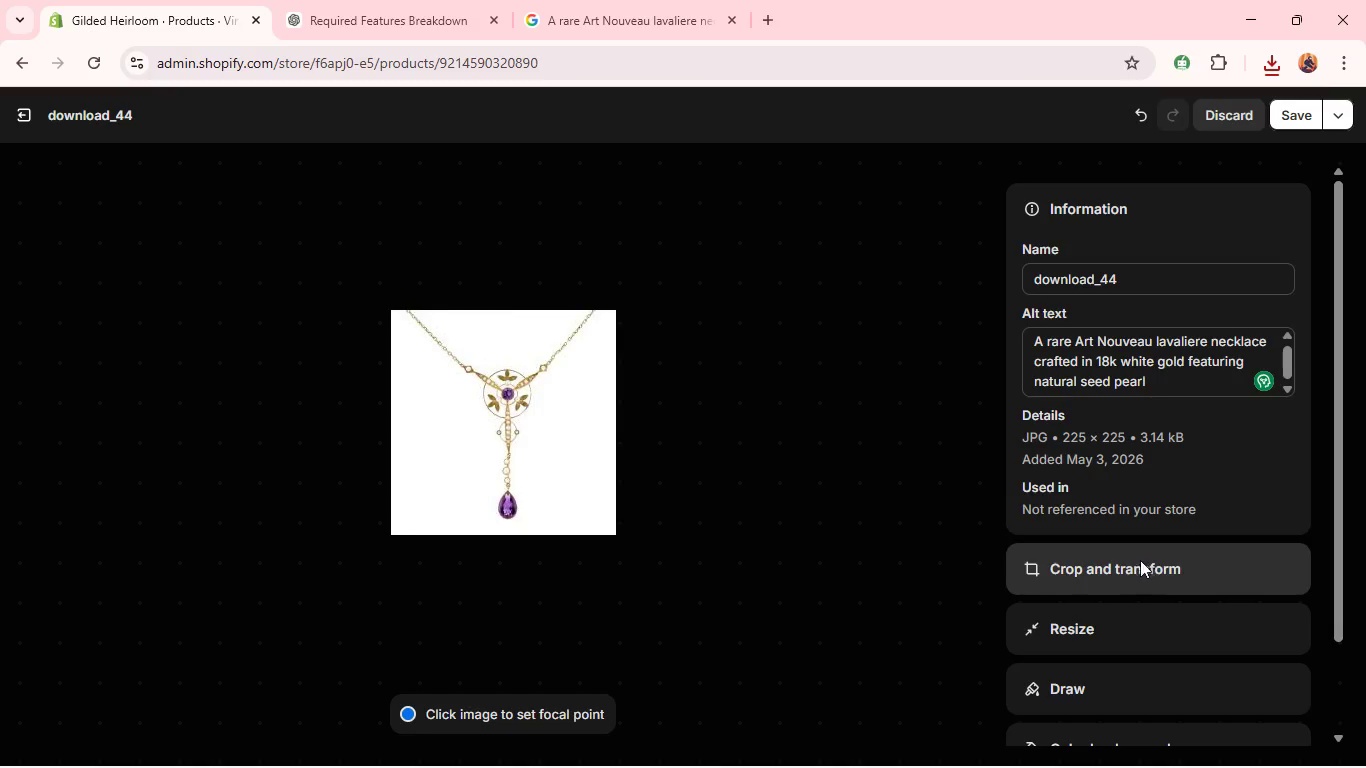 
left_click([1070, 420])
 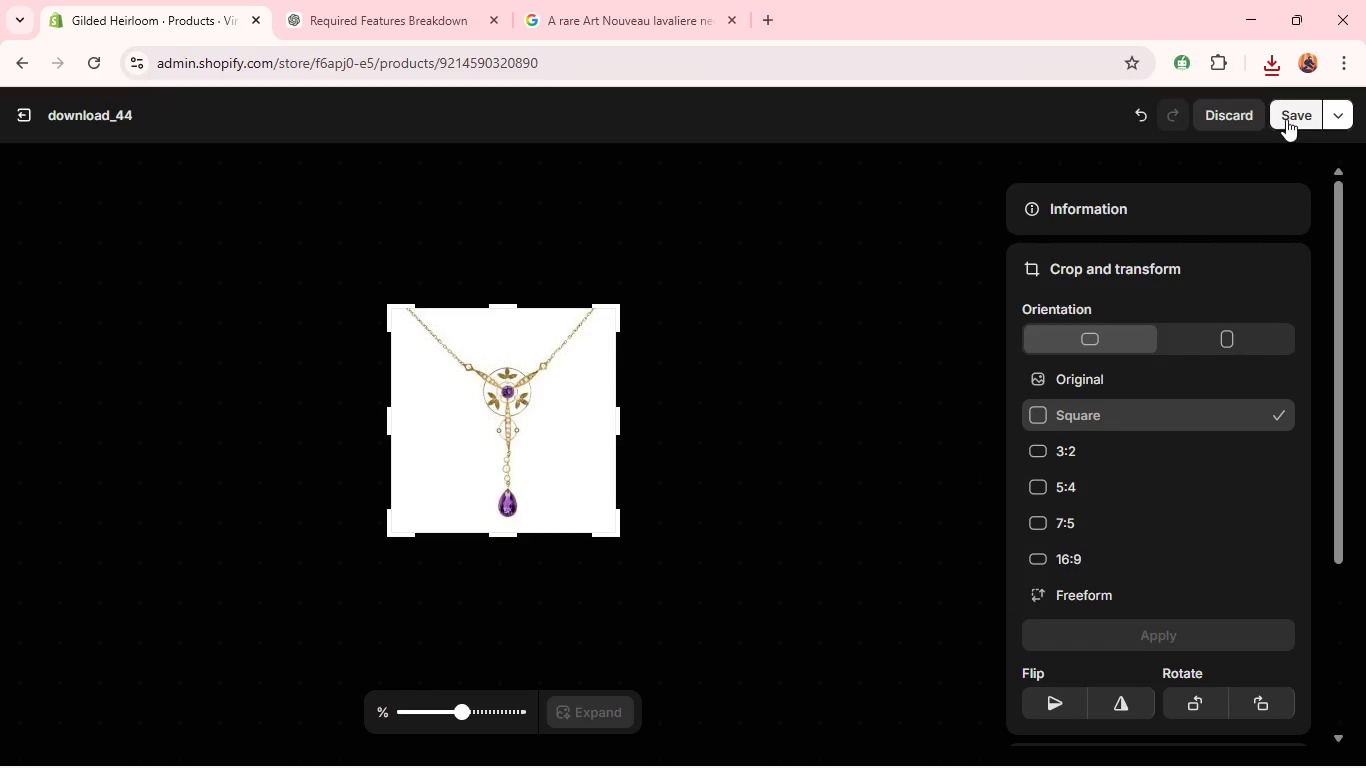 
left_click([1286, 119])
 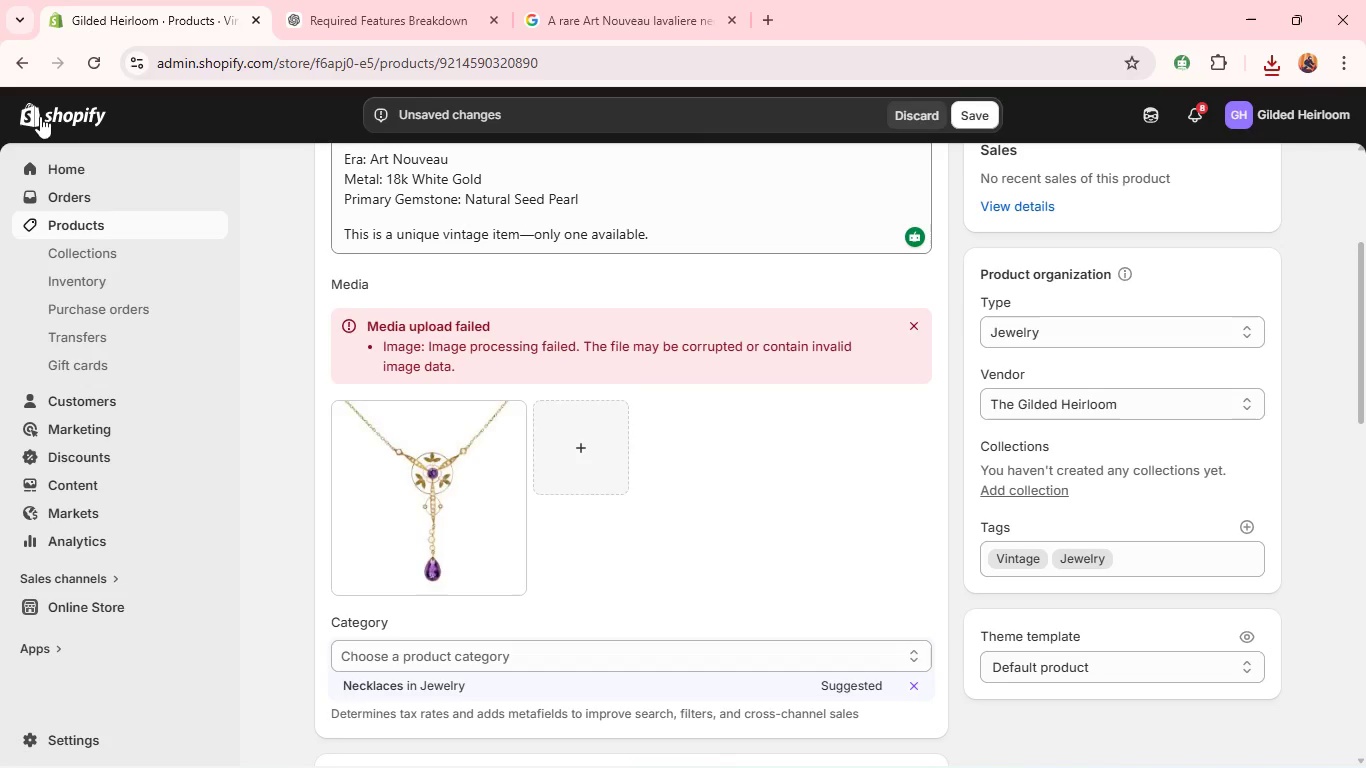 
scroll: coordinate [637, 426], scroll_direction: down, amount: 3.0
 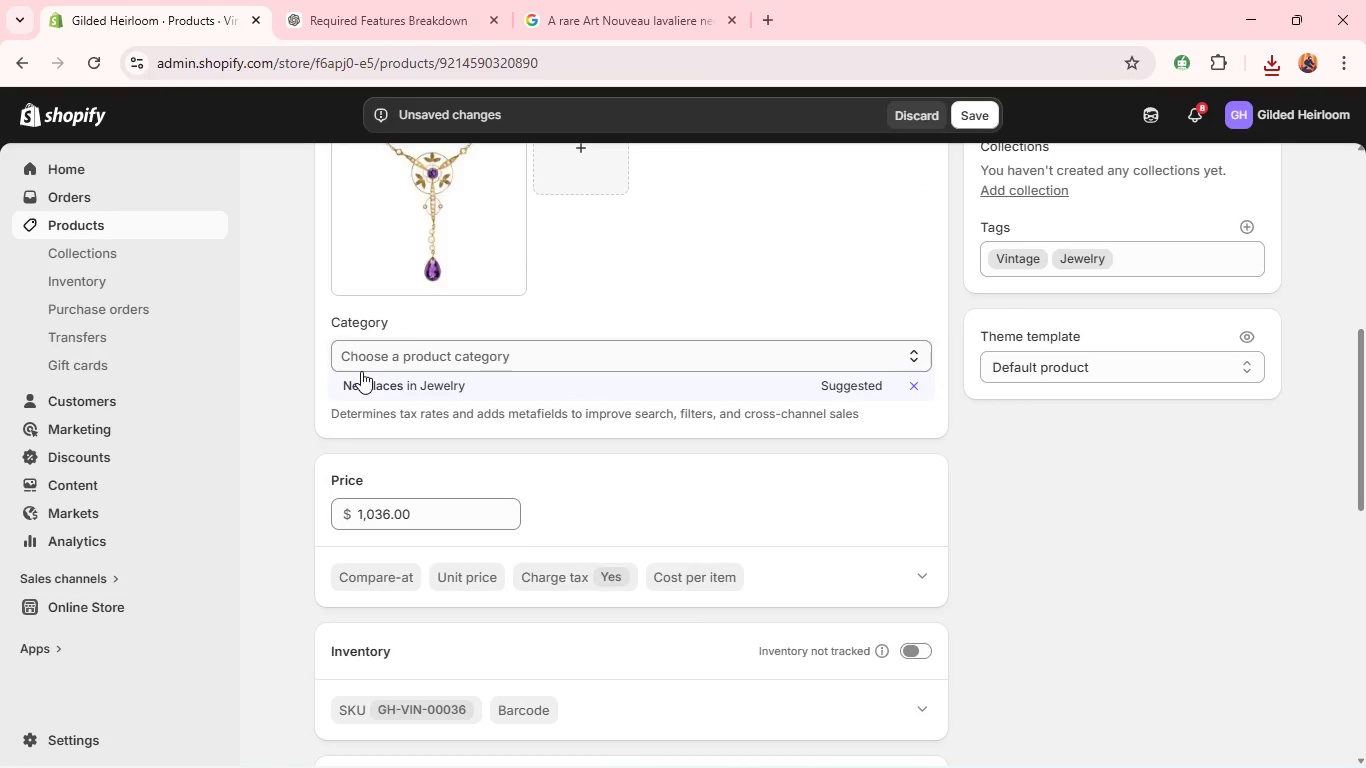 
scroll: coordinate [938, 311], scroll_direction: up, amount: 4.0
 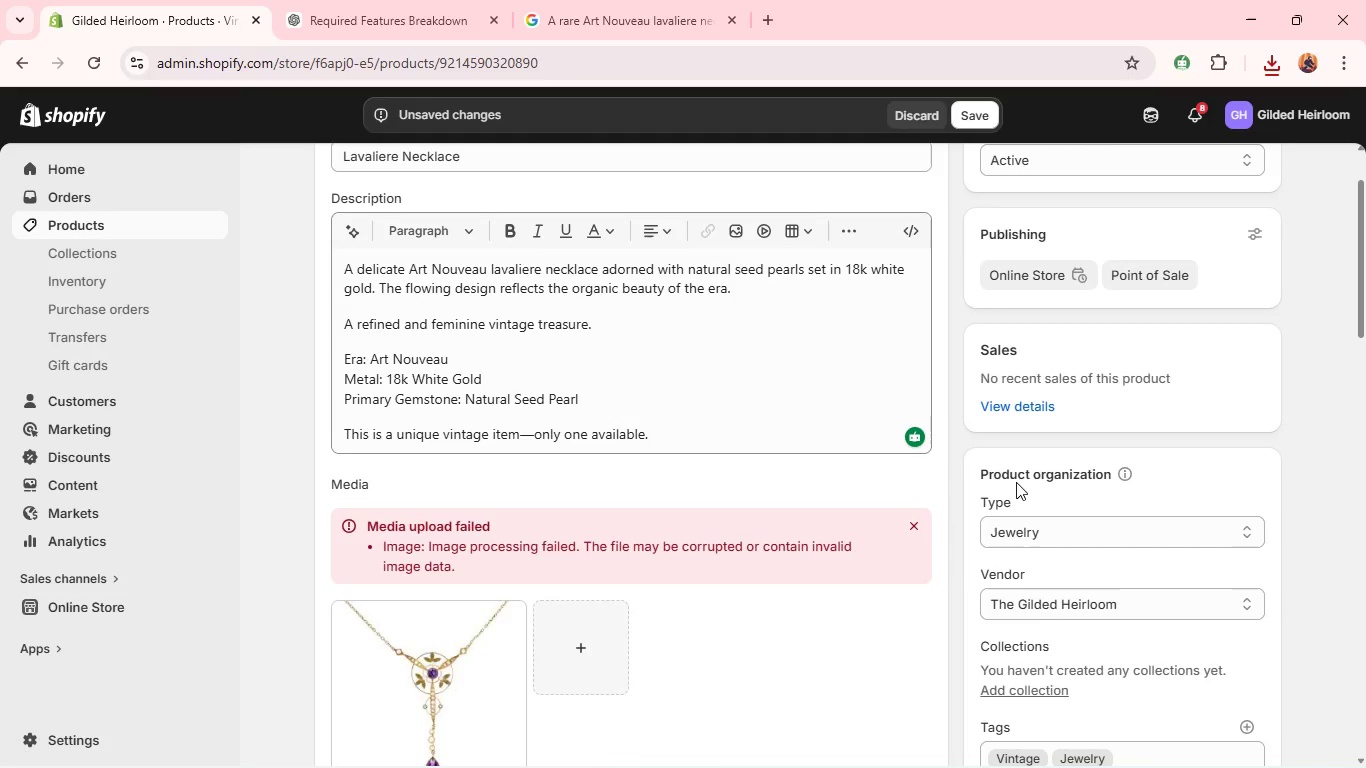 
left_click([359, 381])
 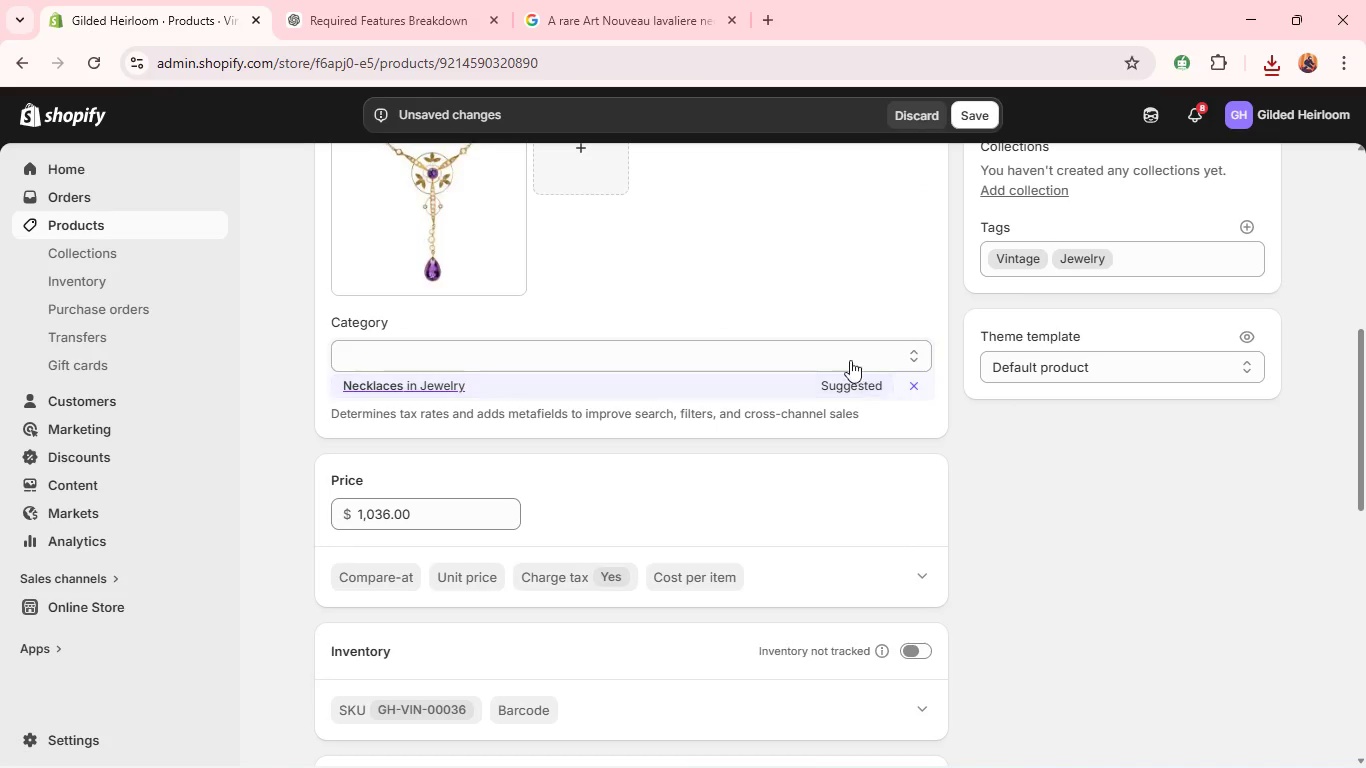 
left_click([1018, 530])
 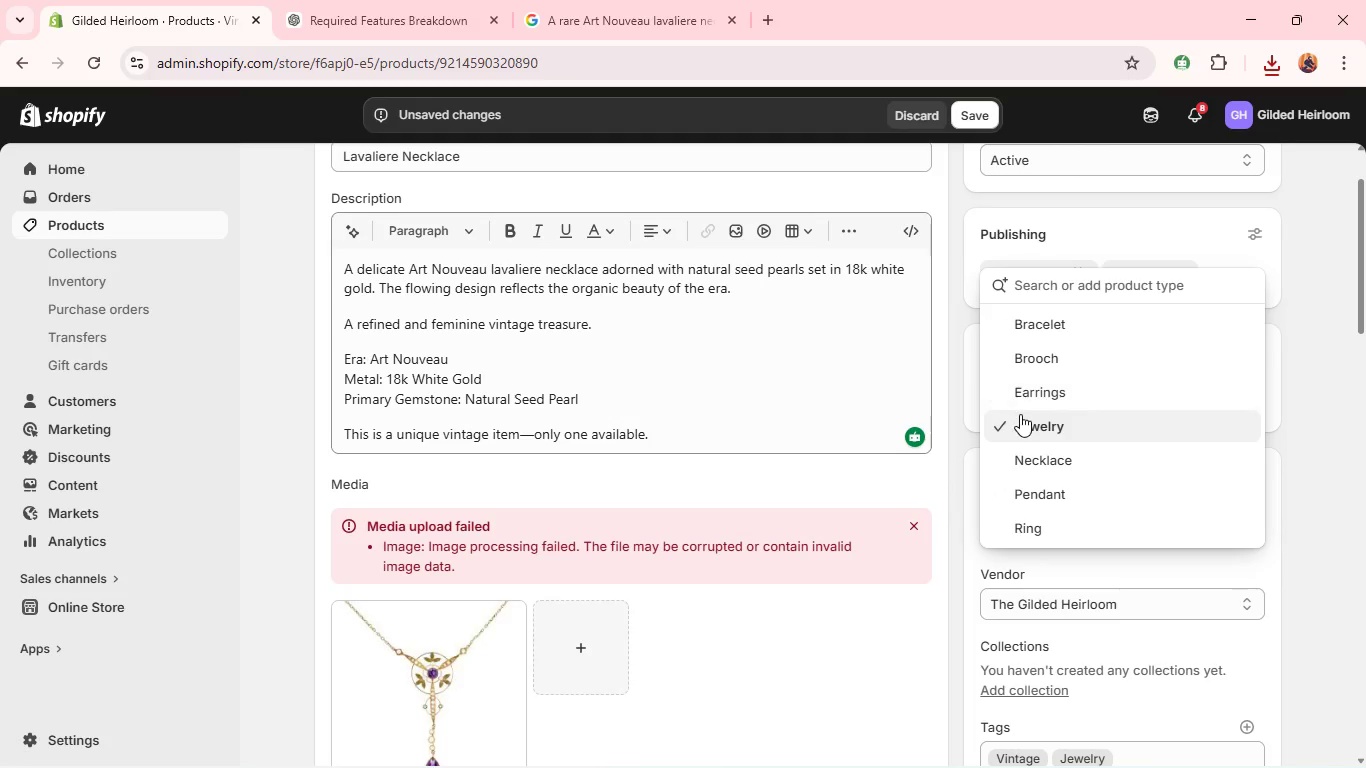 
scroll: coordinate [1018, 453], scroll_direction: down, amount: 2.0
 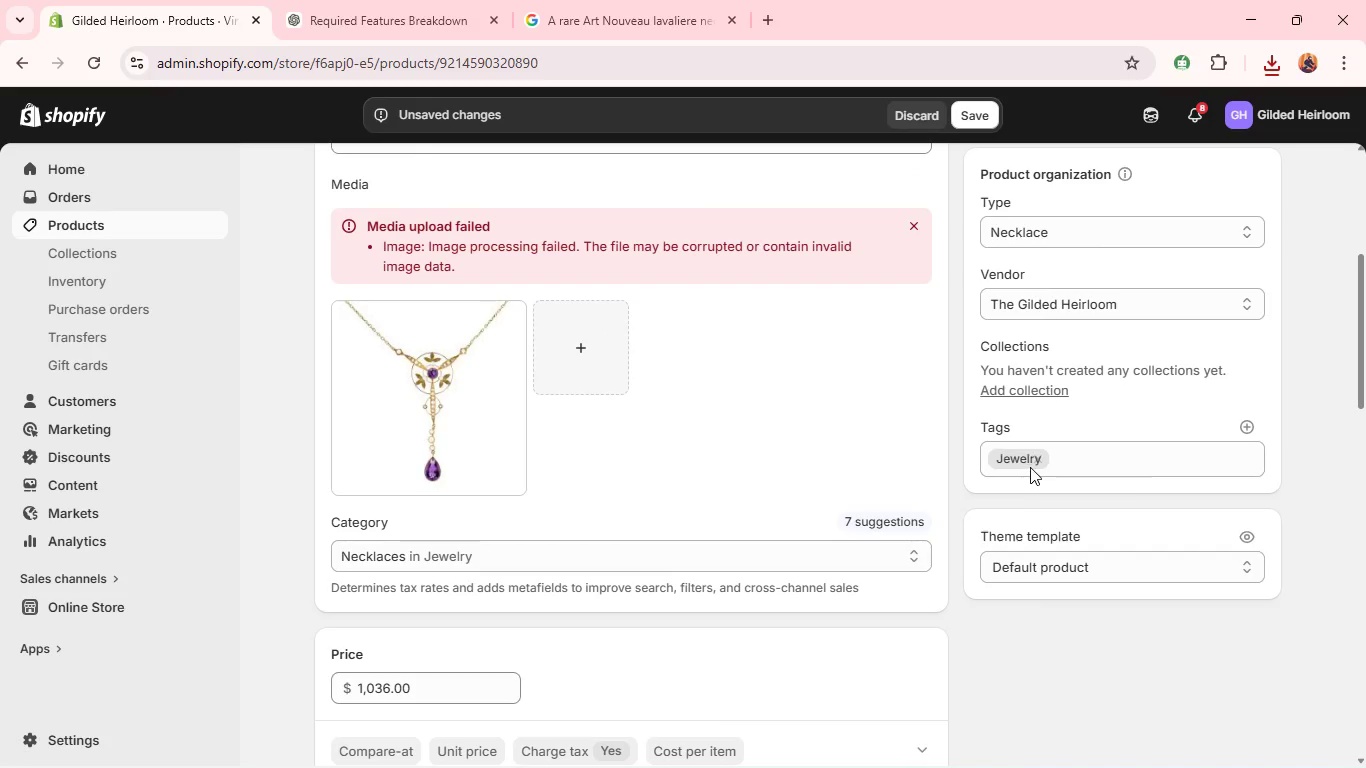 
left_click([1021, 459])
 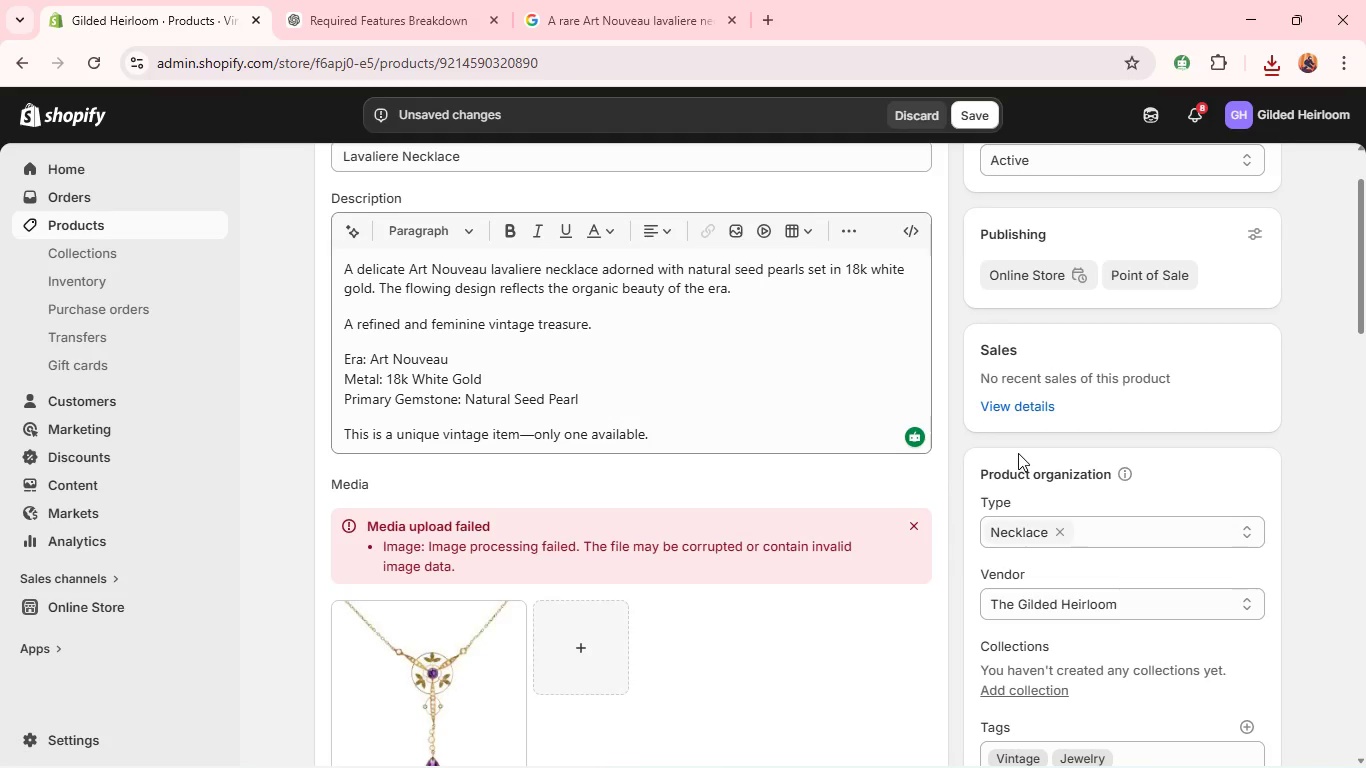 
left_click([1032, 457])
 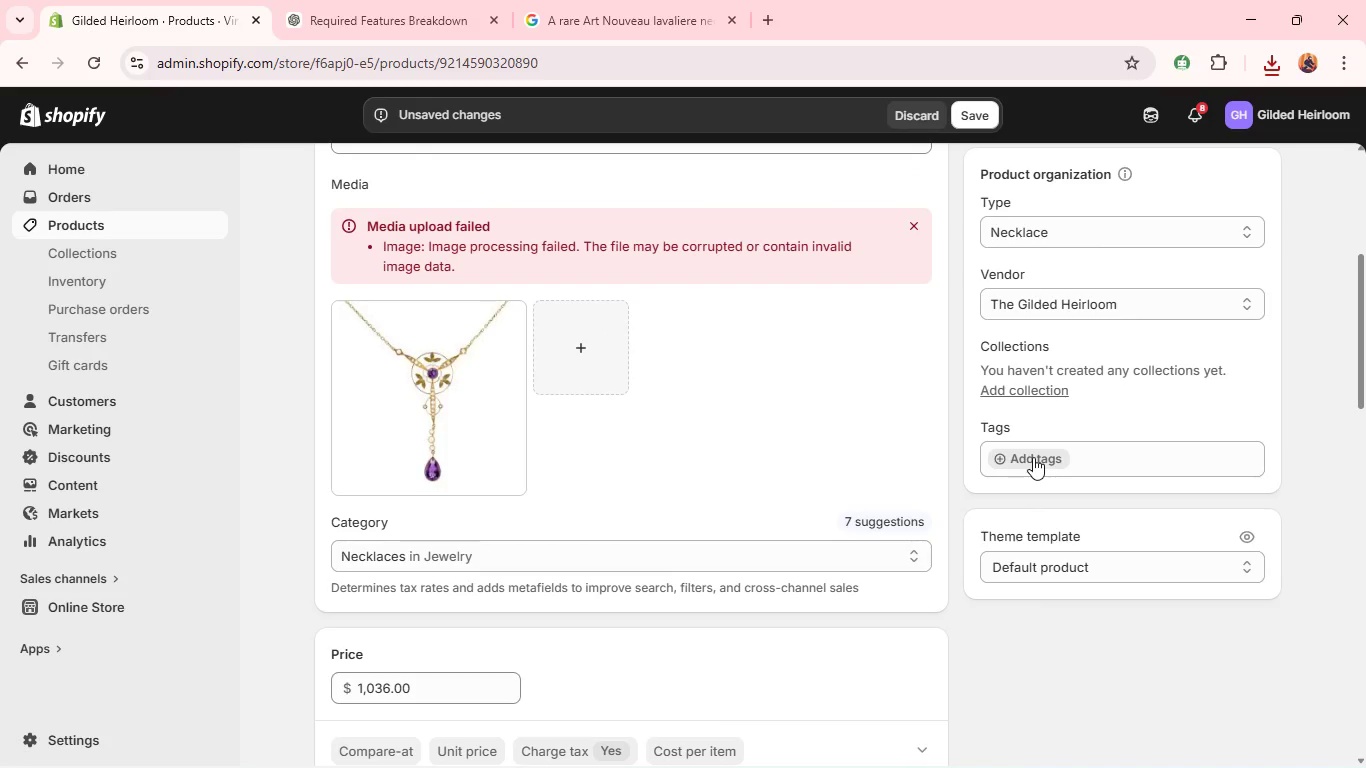 
left_click([1033, 457])
 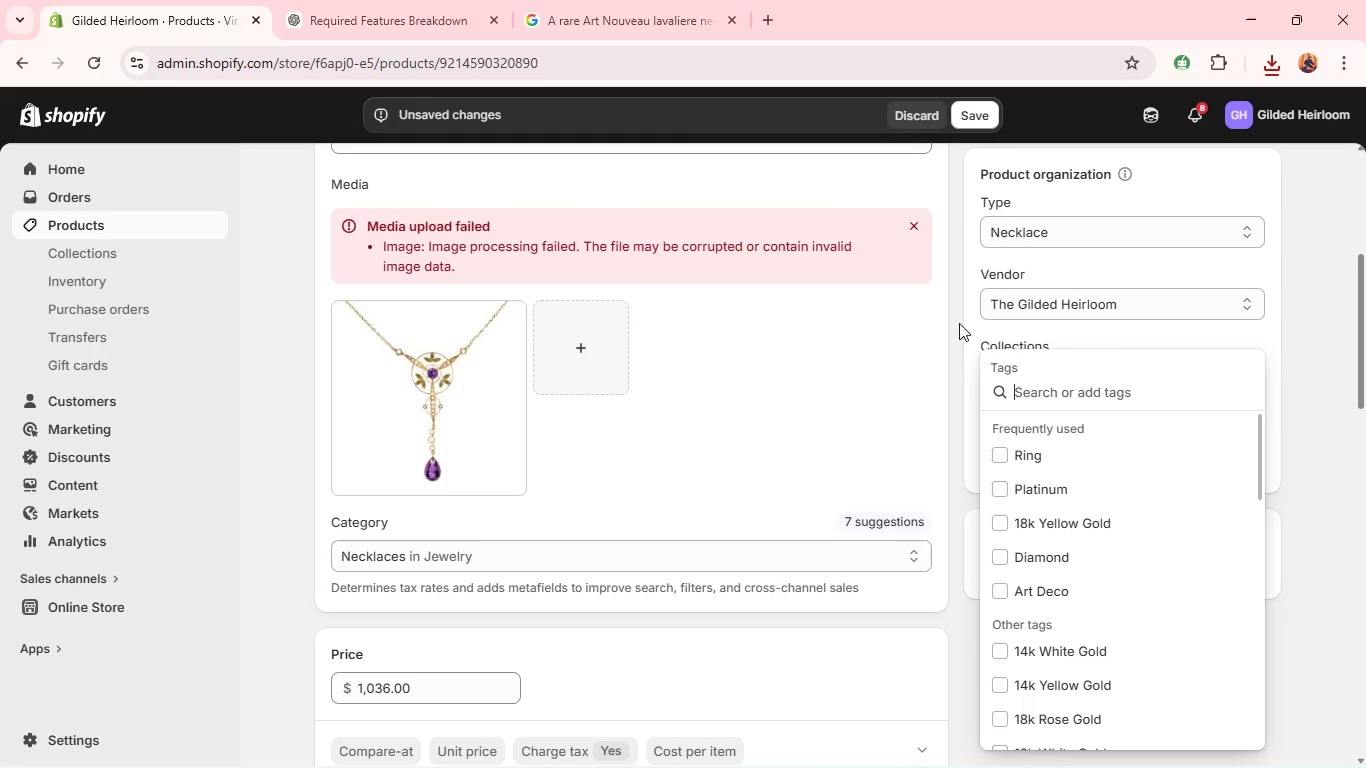 
wait(10.55)
 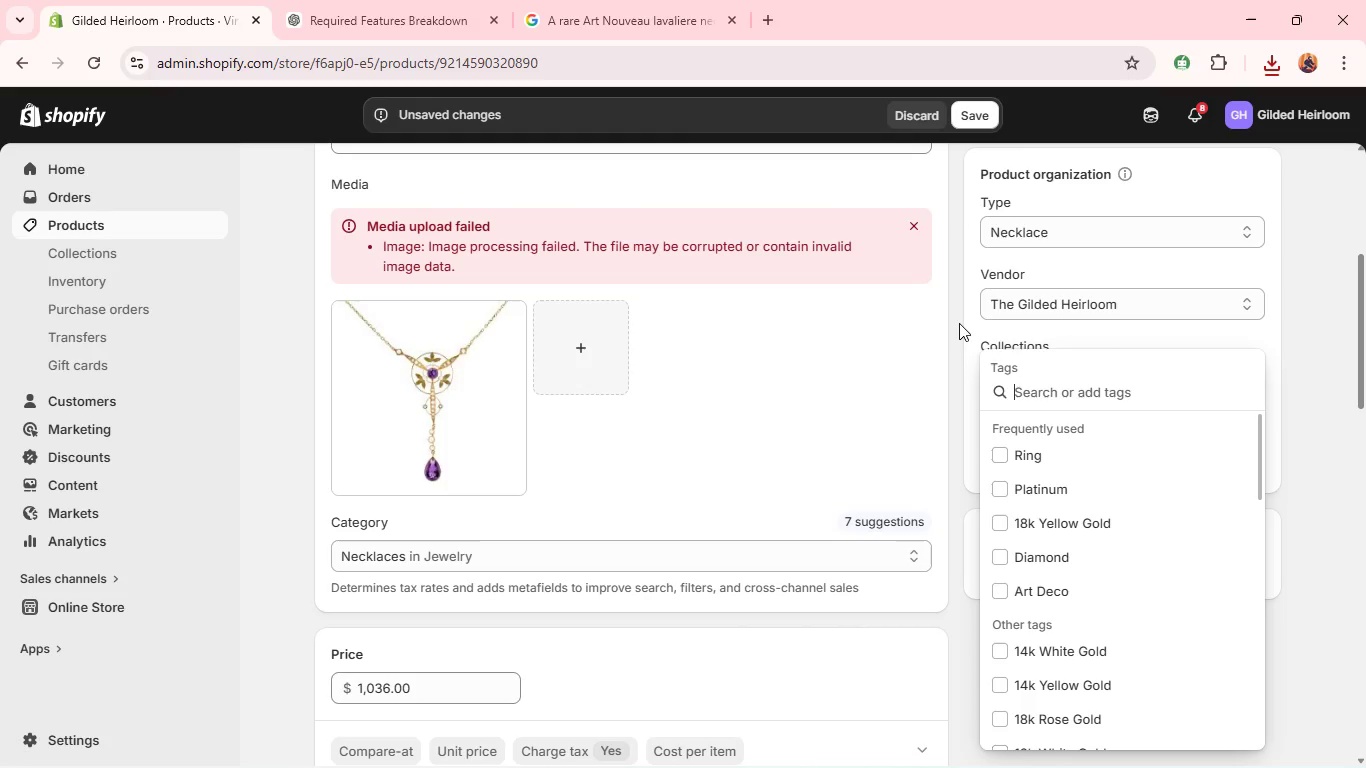 
type(art)
 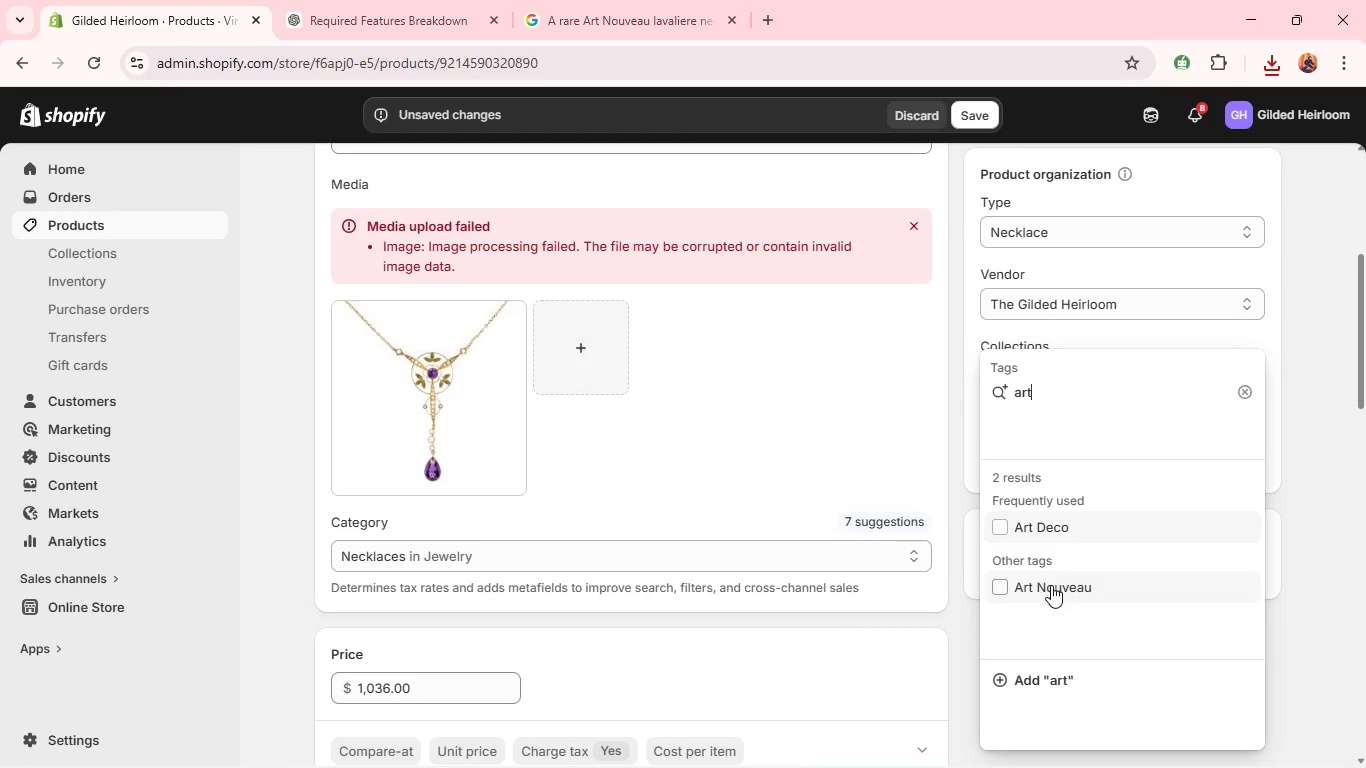 
left_click([1051, 586])
 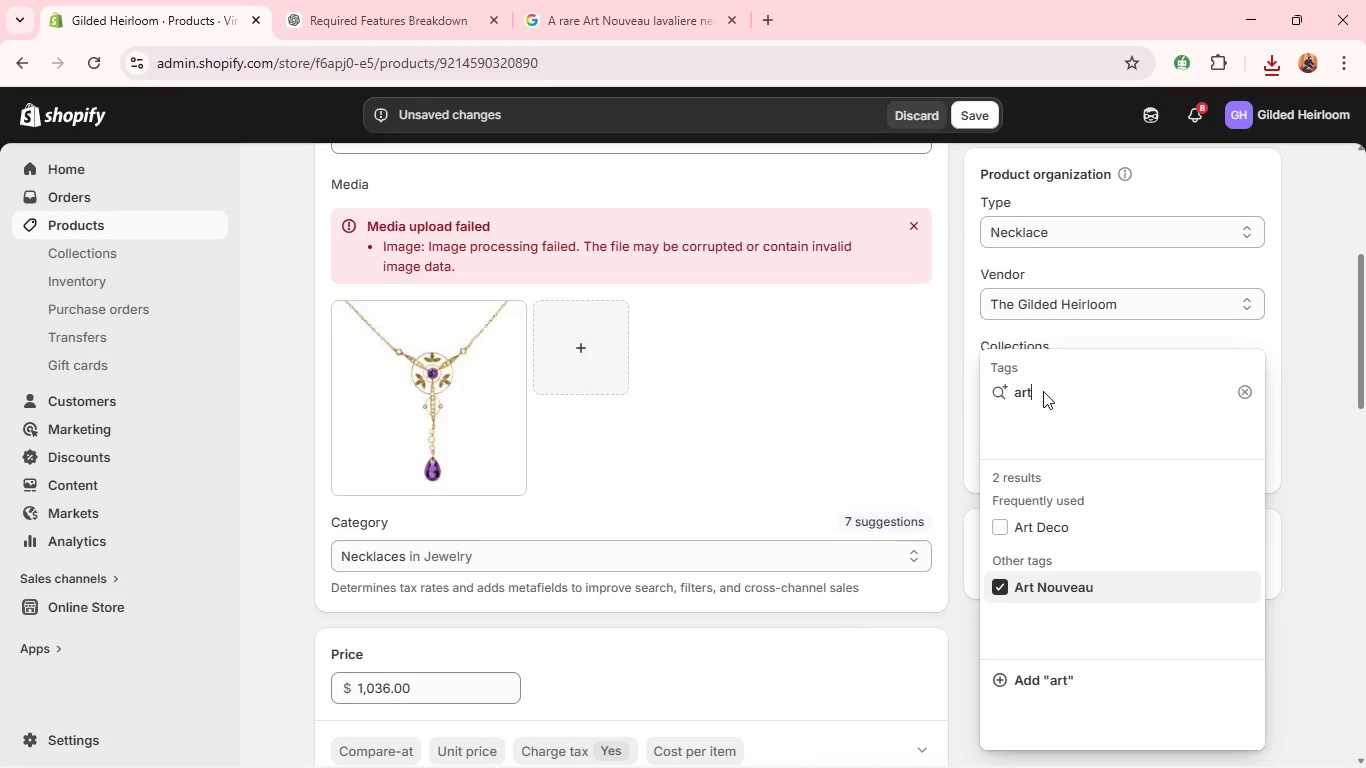 
double_click([1043, 391])
 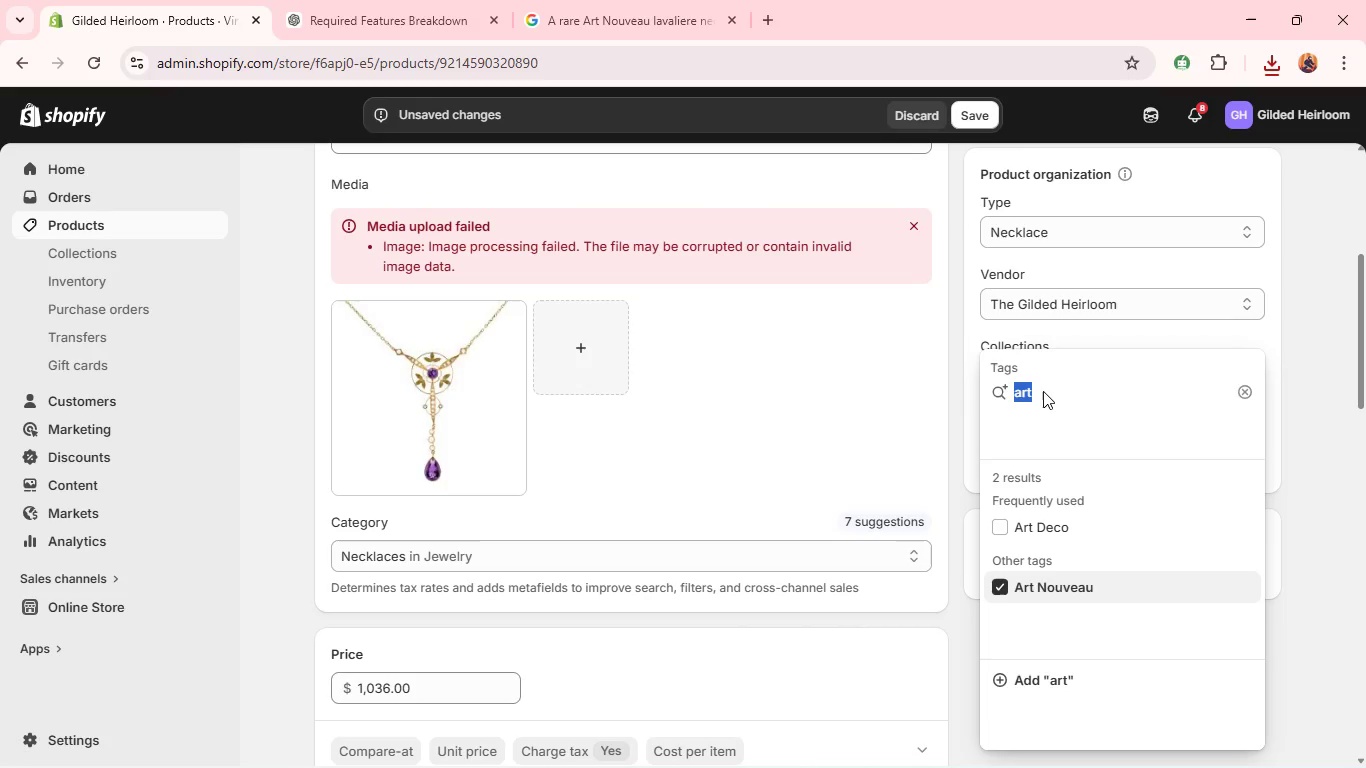 
triple_click([1043, 391])
 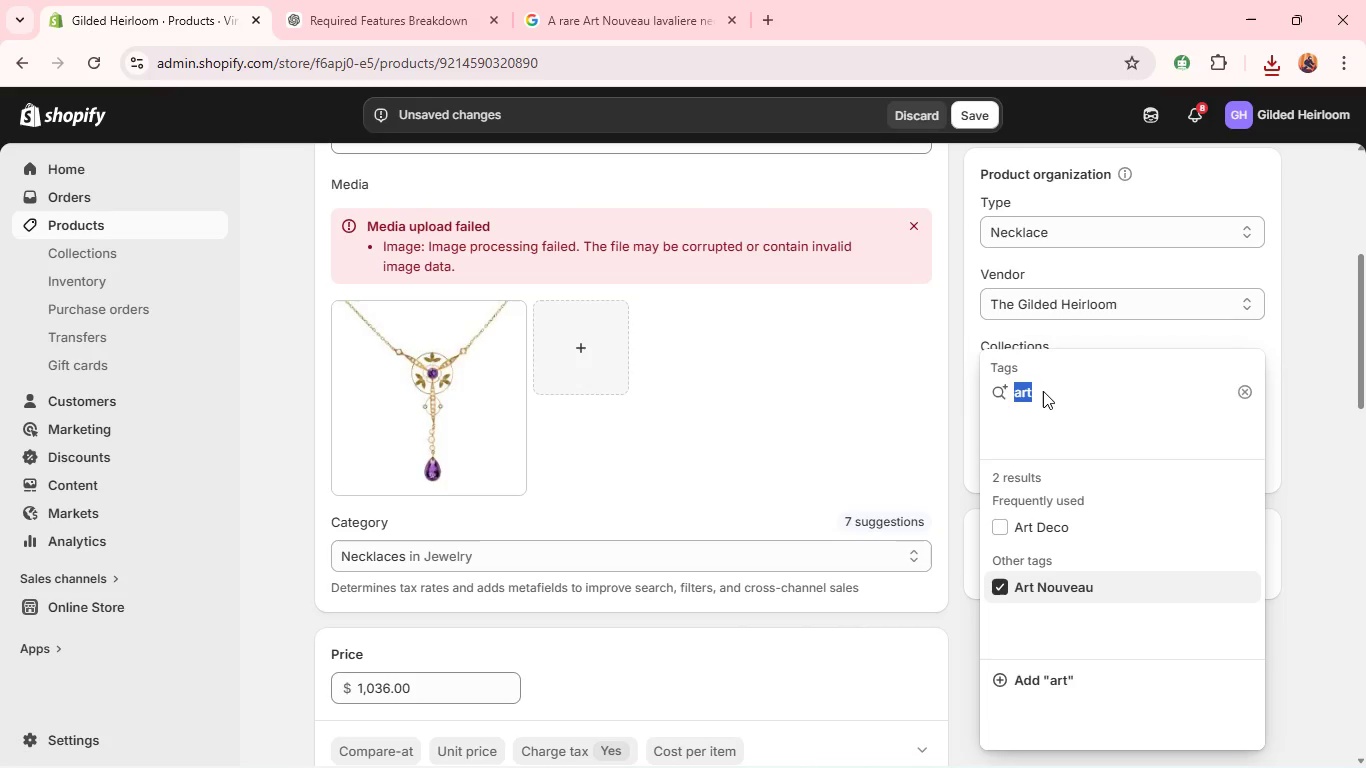 
key(1)
 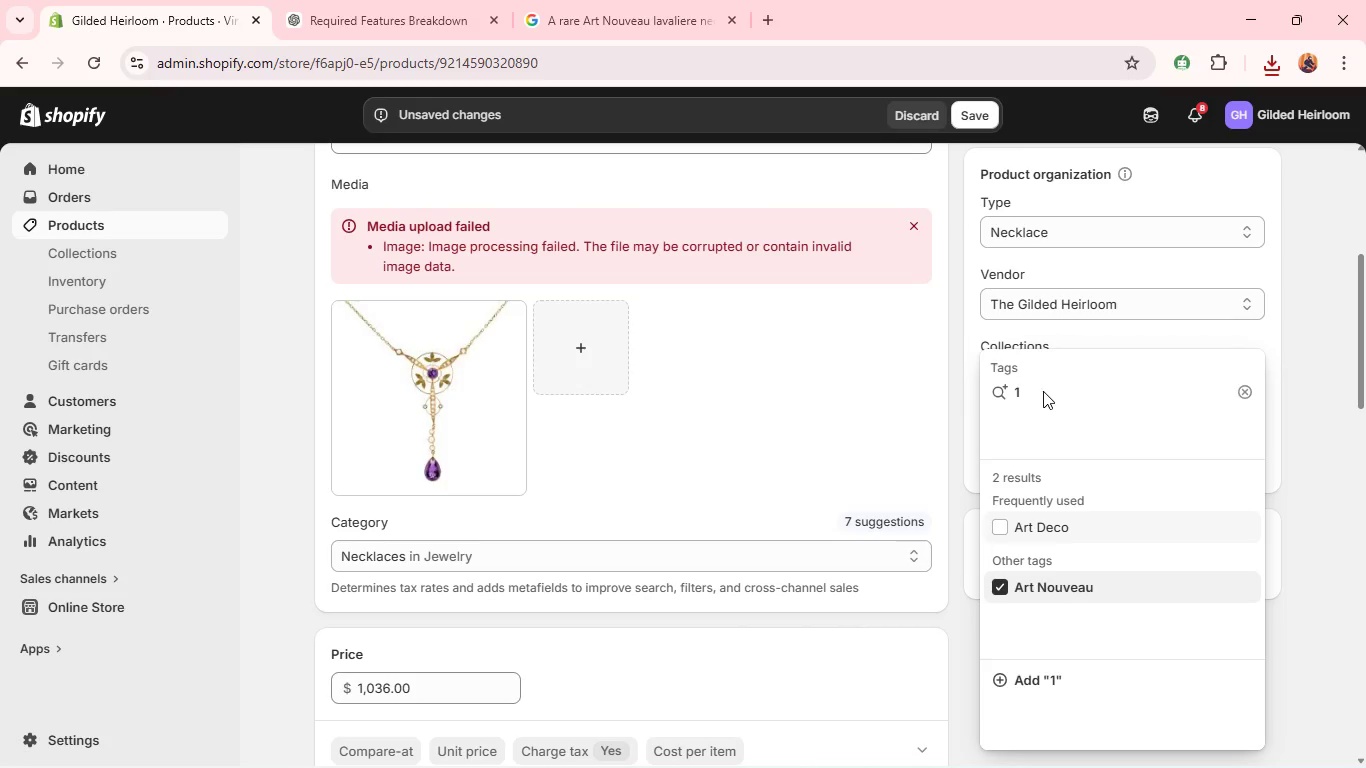 
type(8k)
 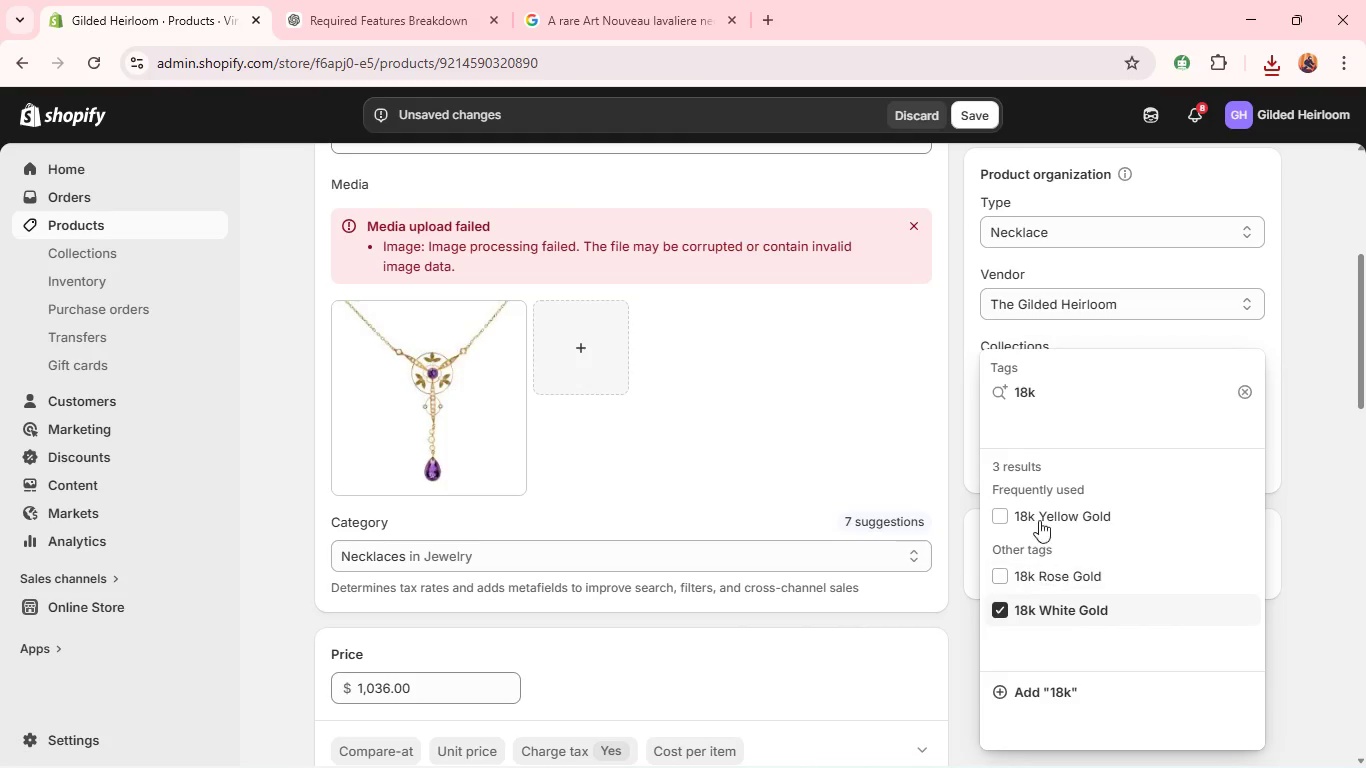 
double_click([1044, 397])
 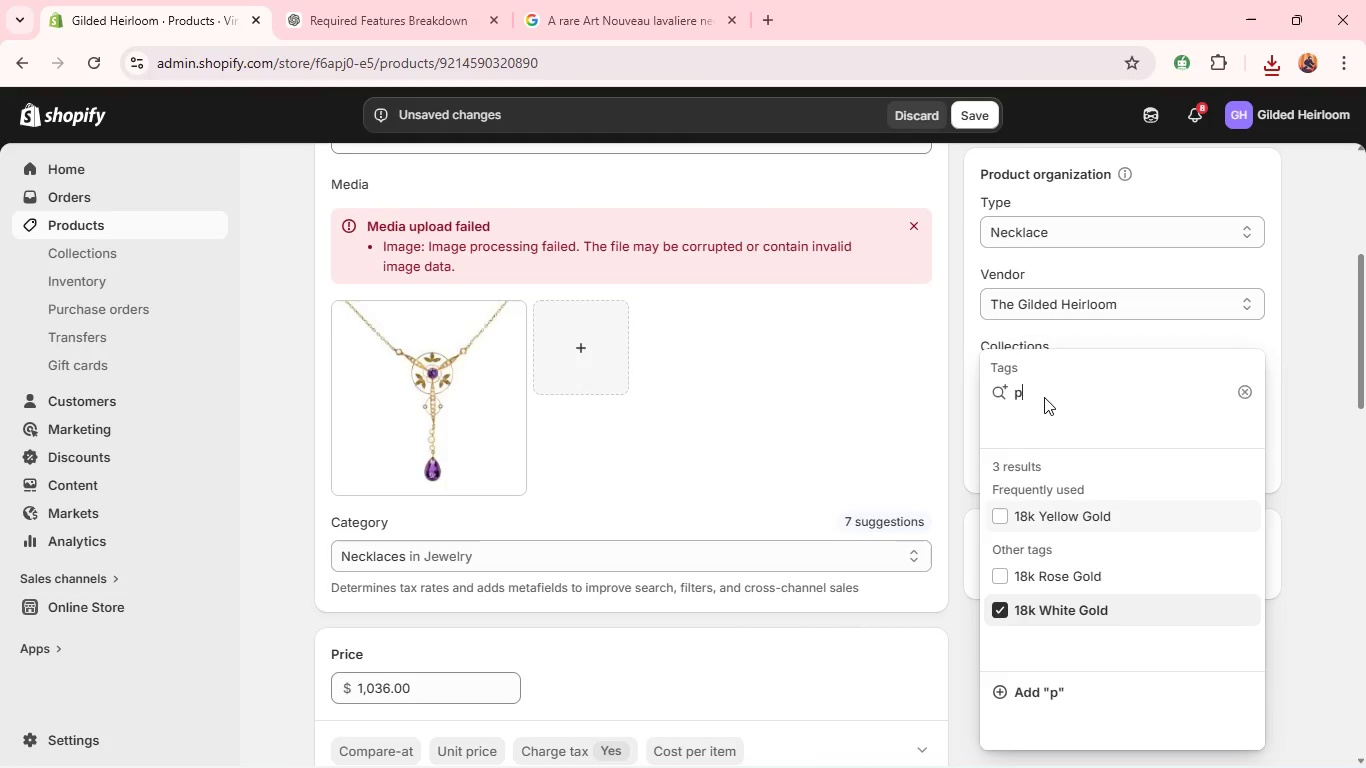 
key(P)
 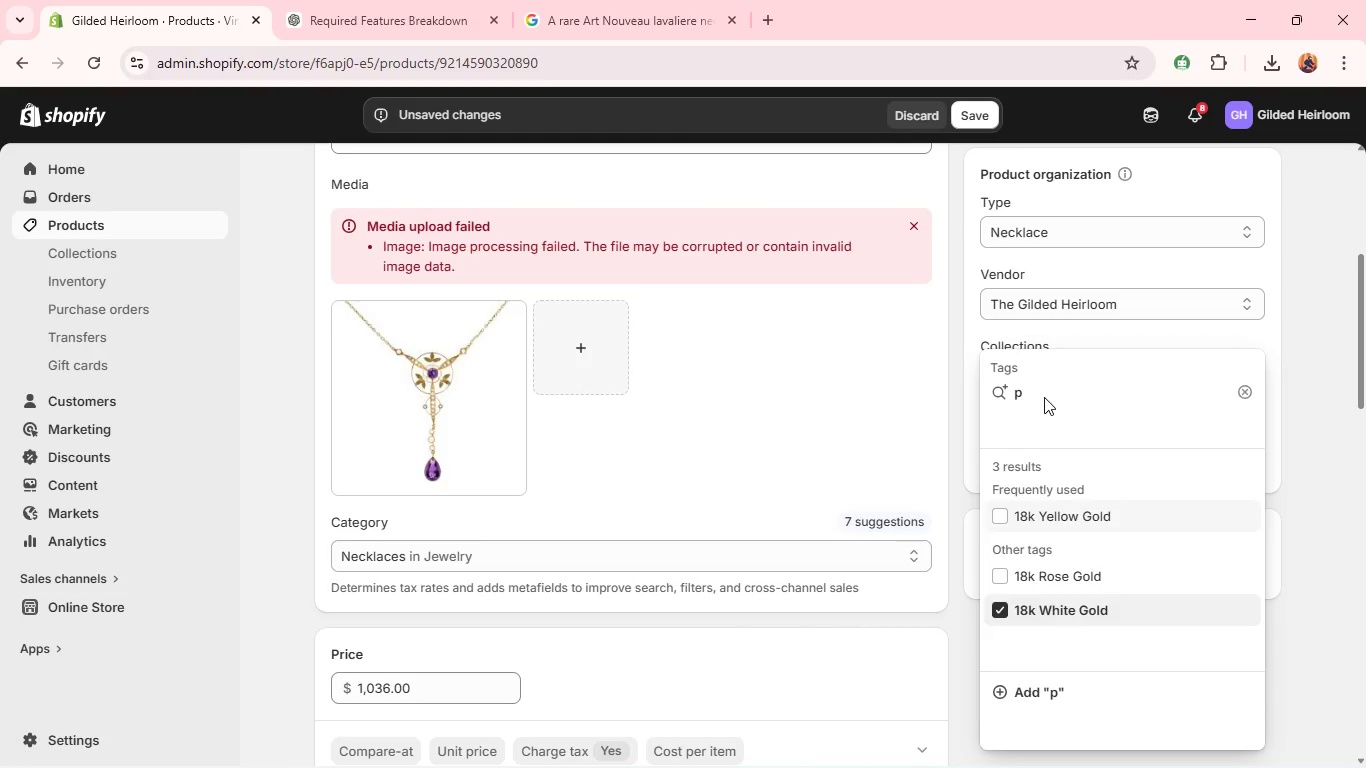 
type(ear)
 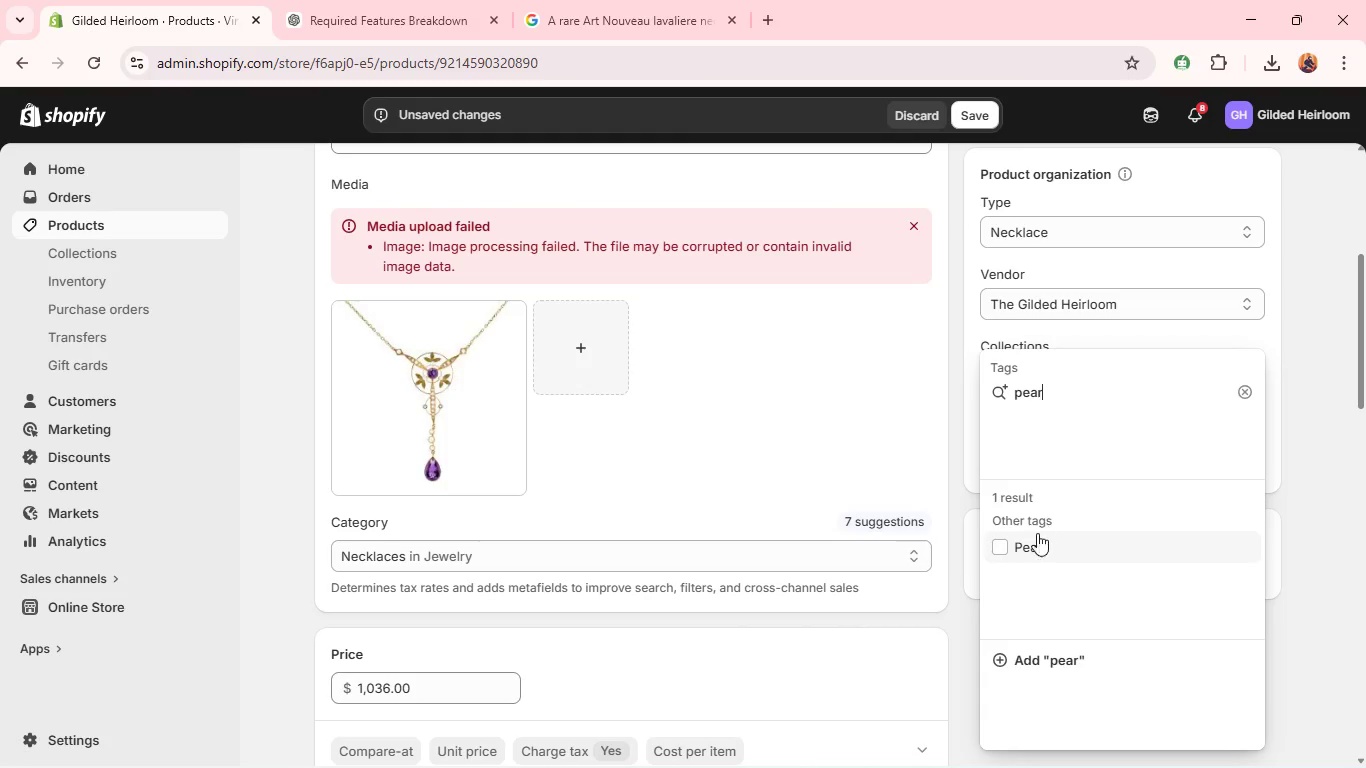 
left_click([1035, 544])
 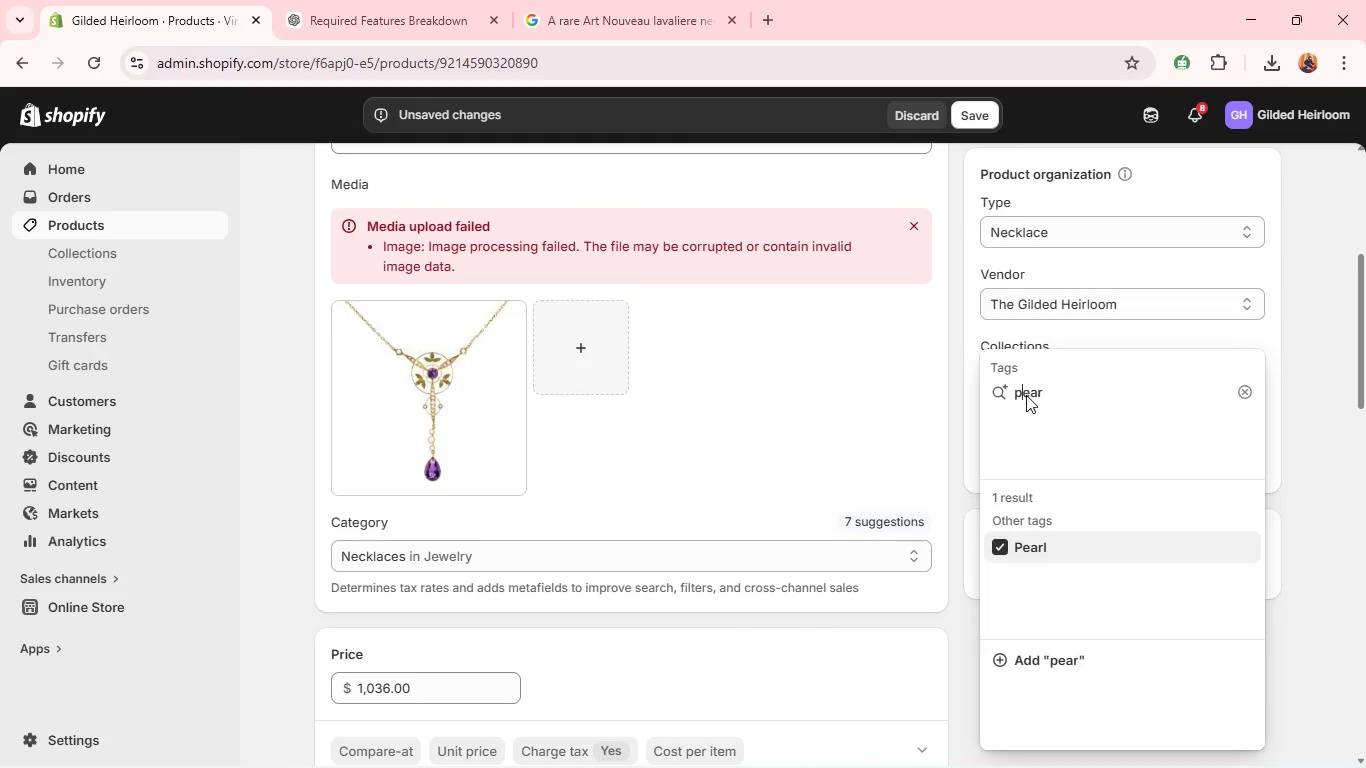 
double_click([1026, 395])
 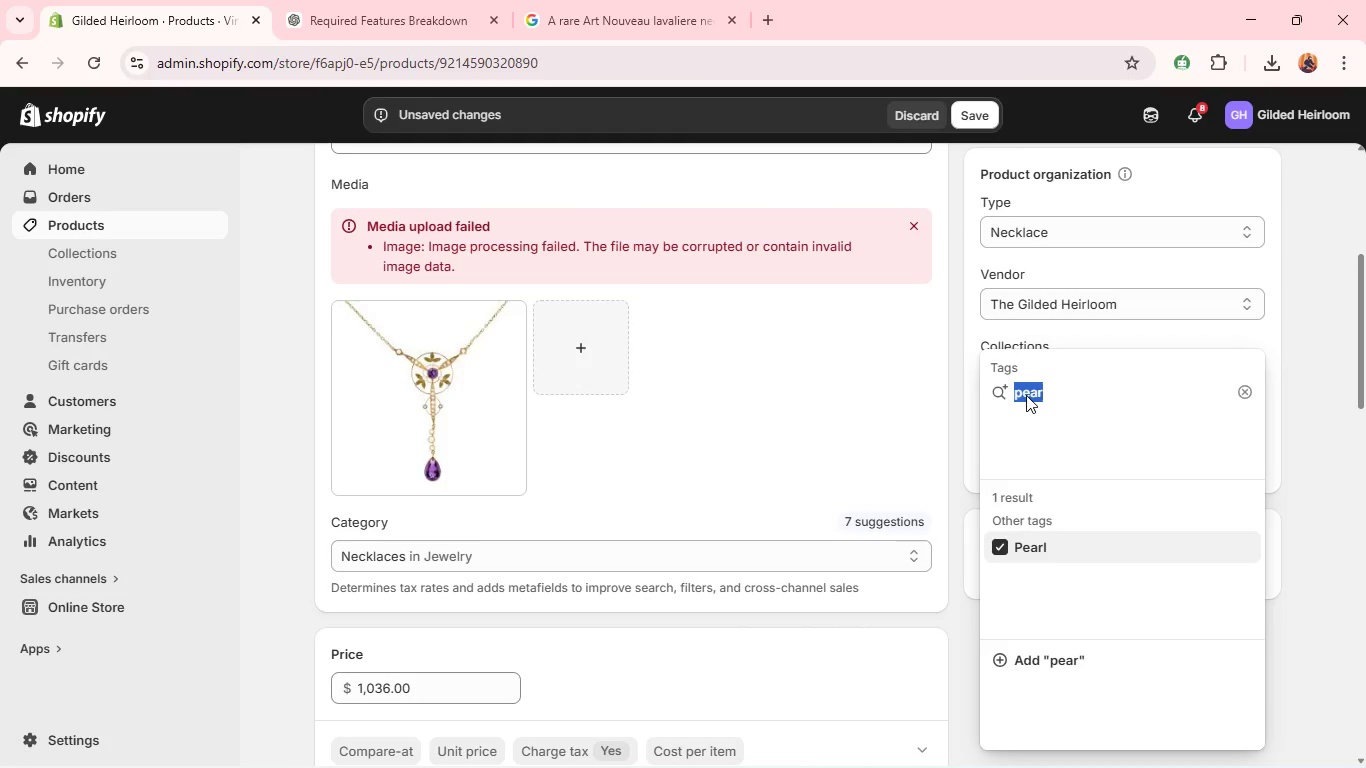 
triple_click([1026, 395])
 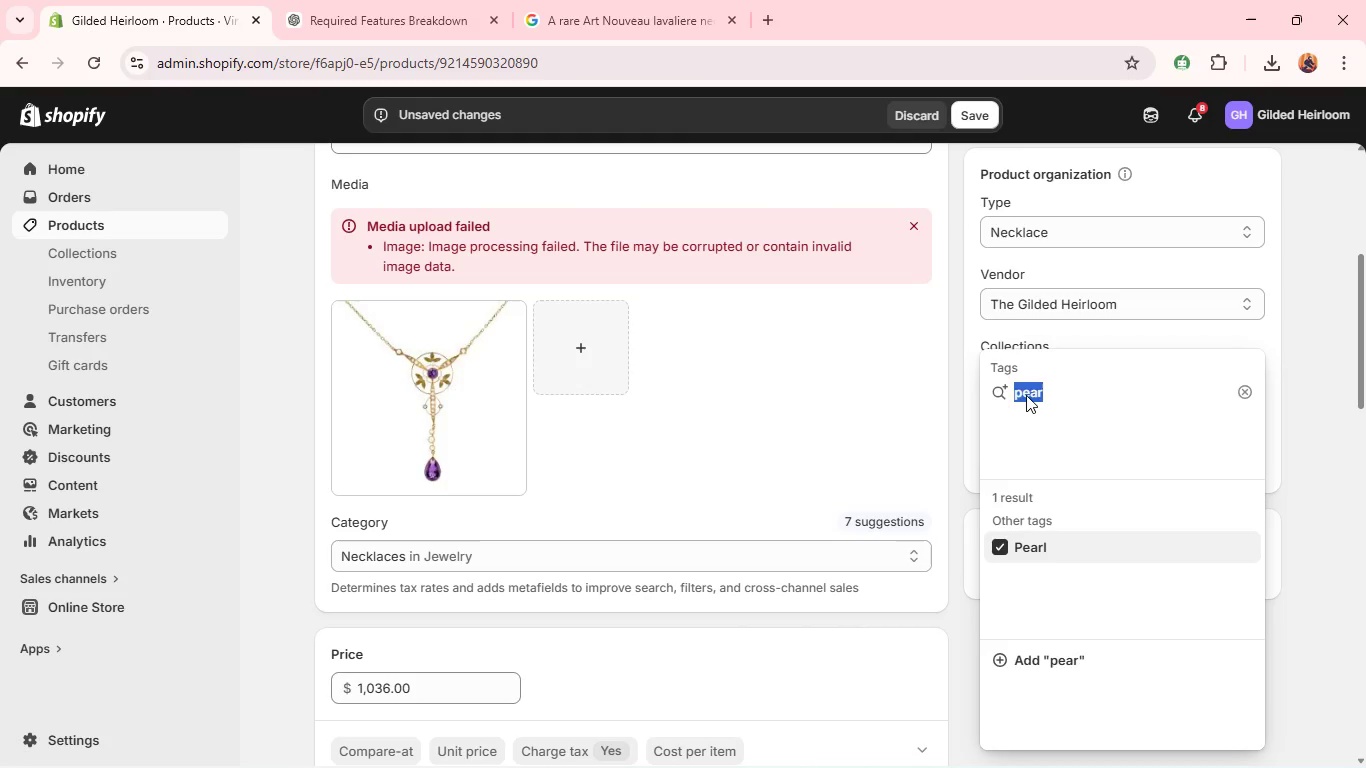 
key(N)
 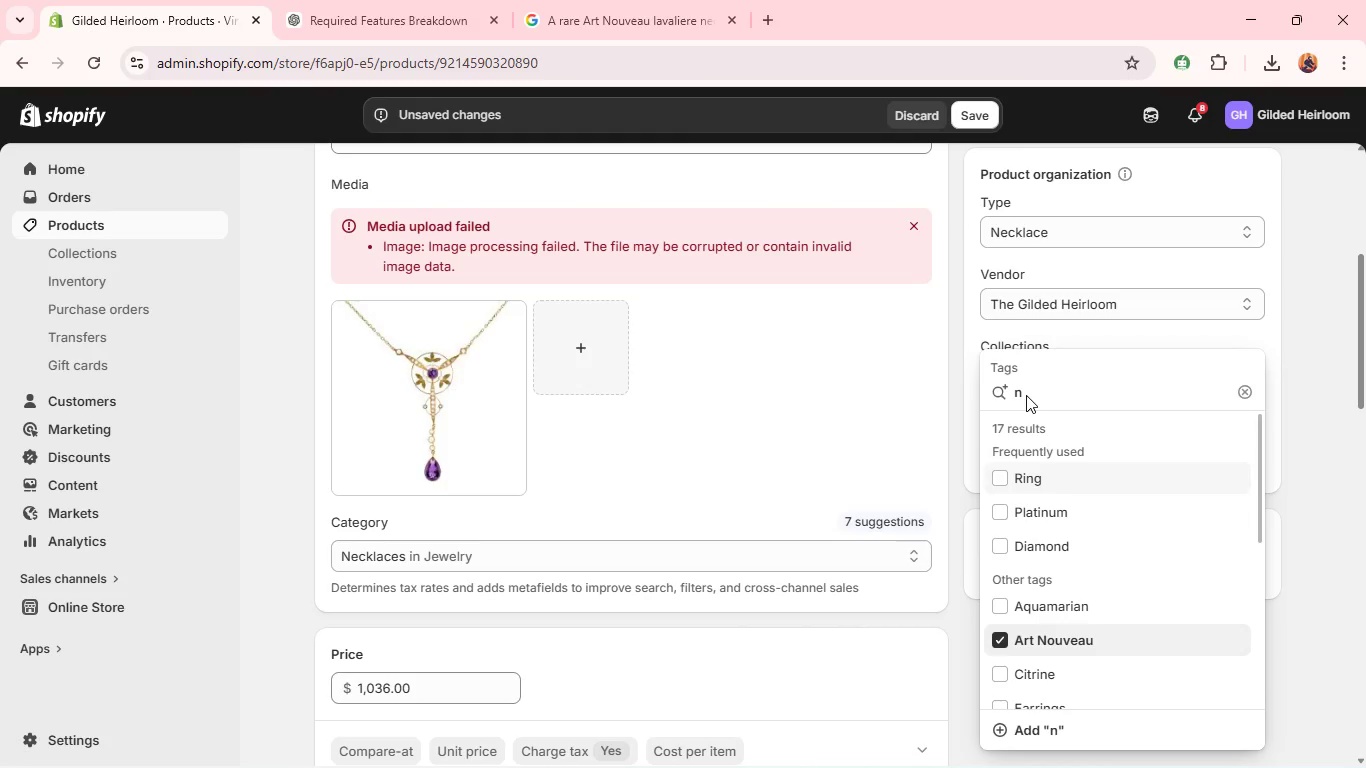 
key(E)
 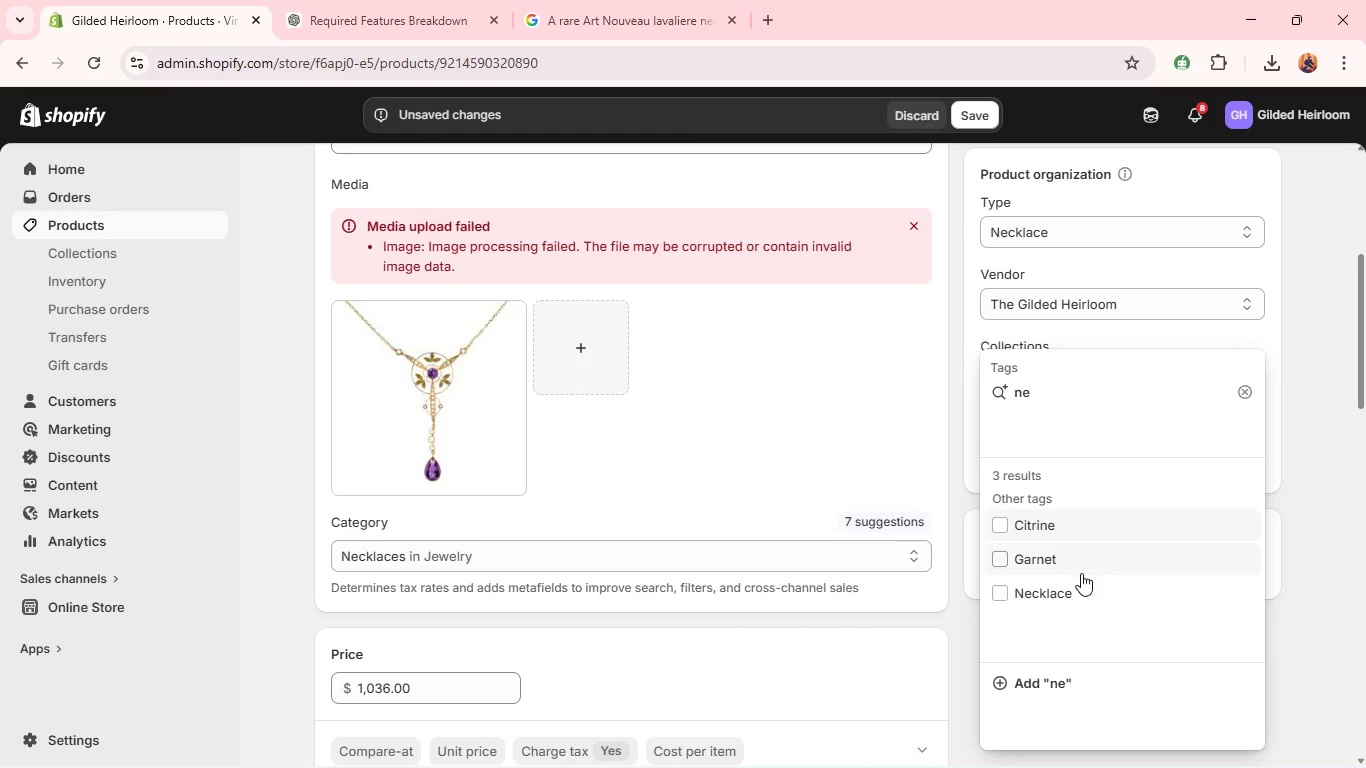 
left_click([1084, 586])
 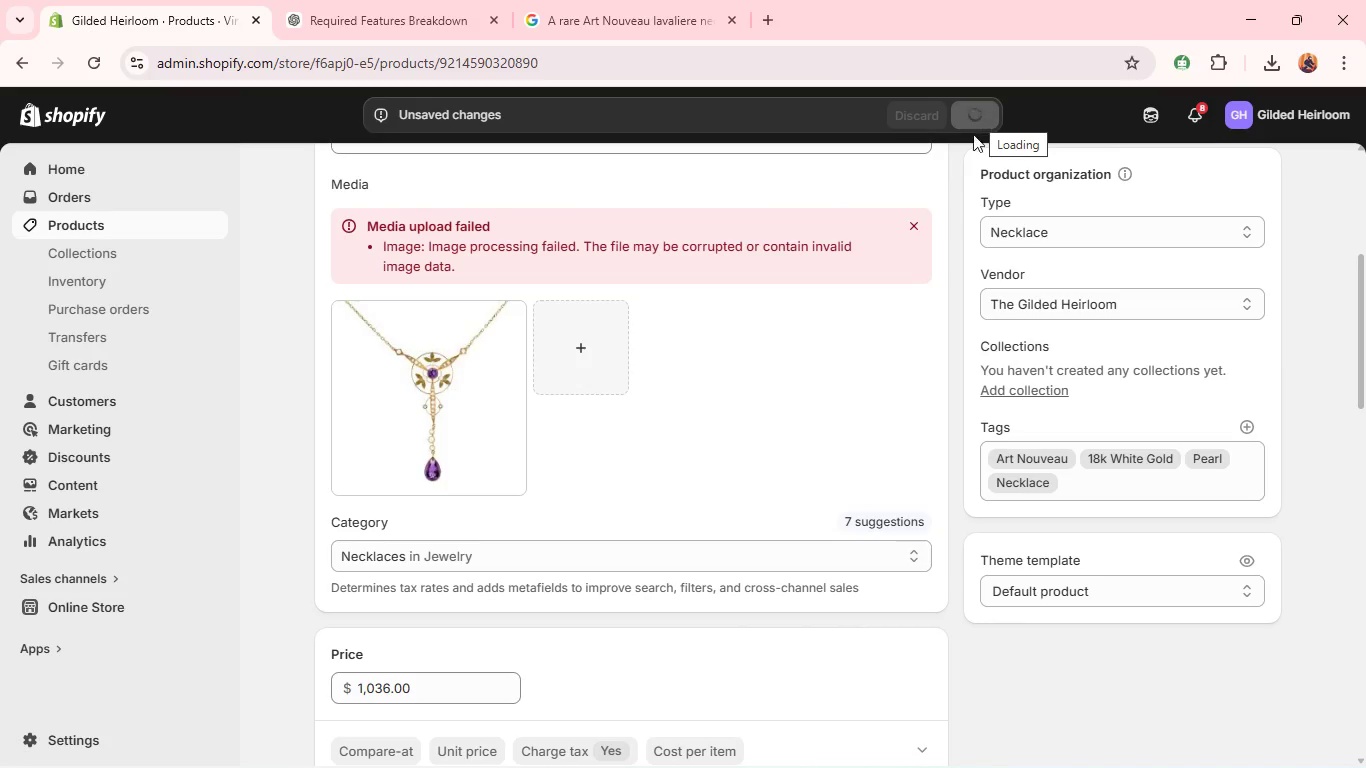 
wait(7.88)
 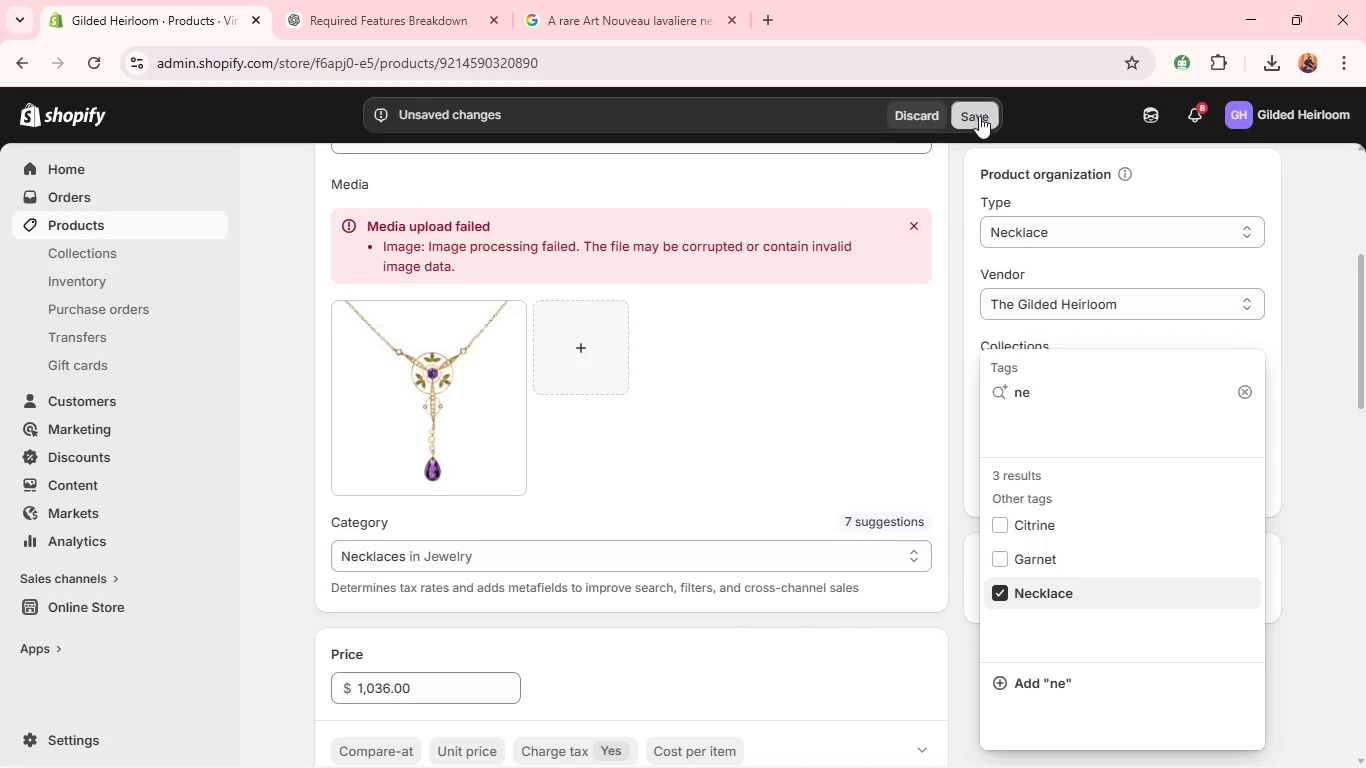 
scroll: coordinate [699, 356], scroll_direction: down, amount: 8.0
 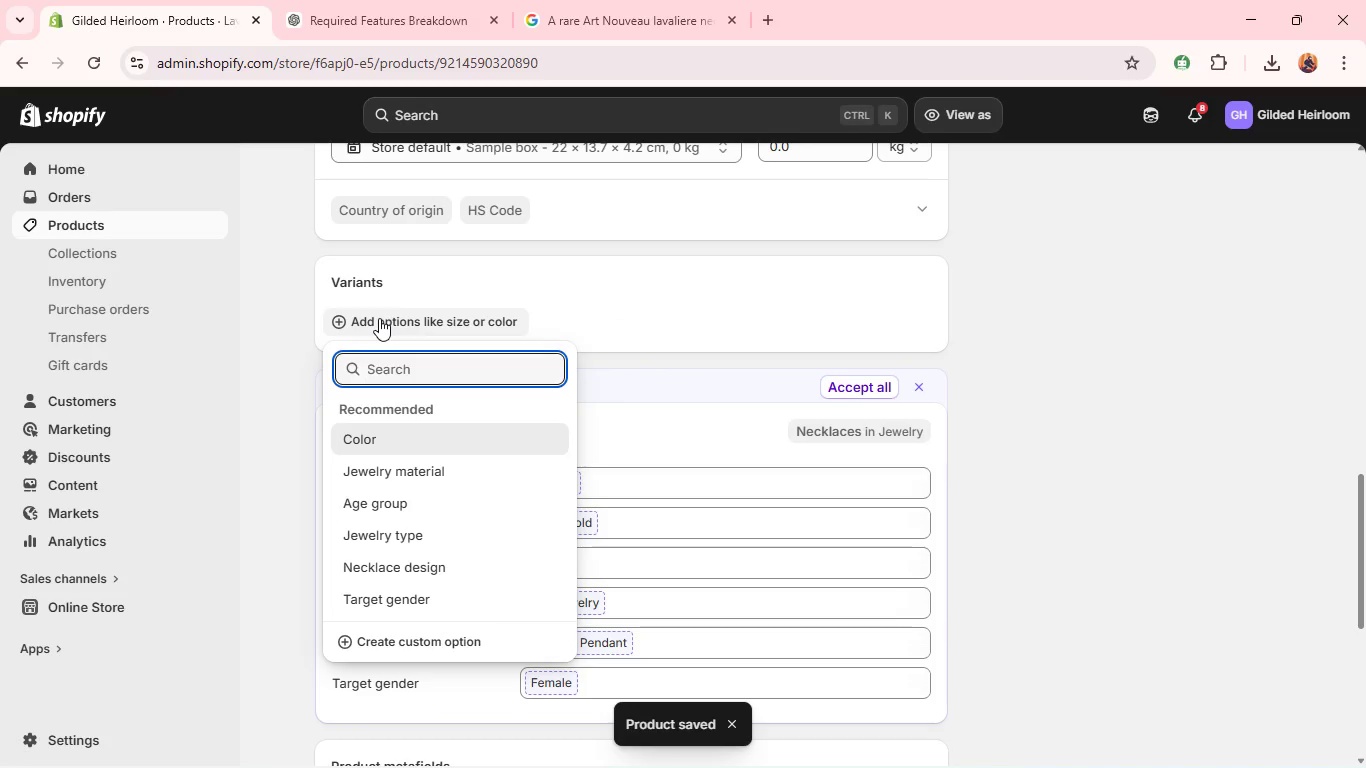 
wait(6.34)
 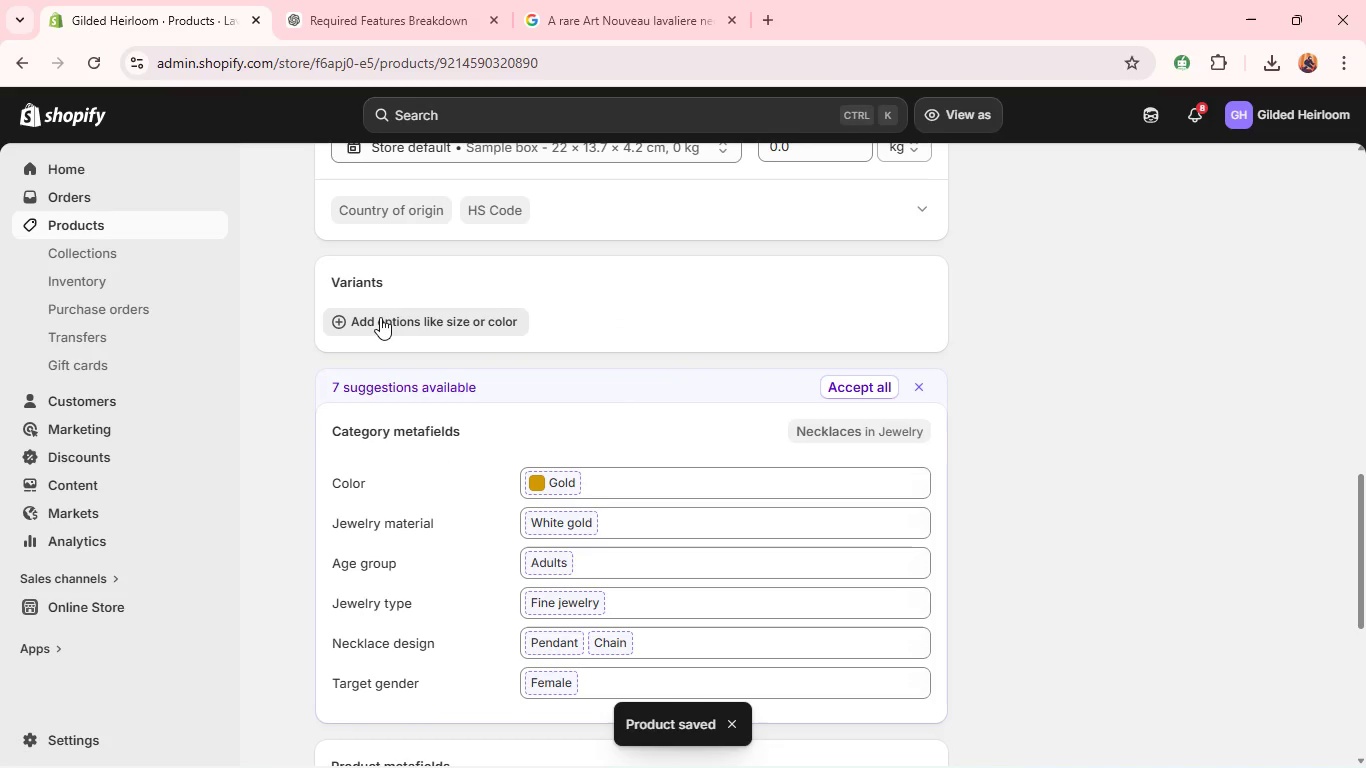 
scroll: coordinate [379, 318], scroll_direction: down, amount: 2.0
 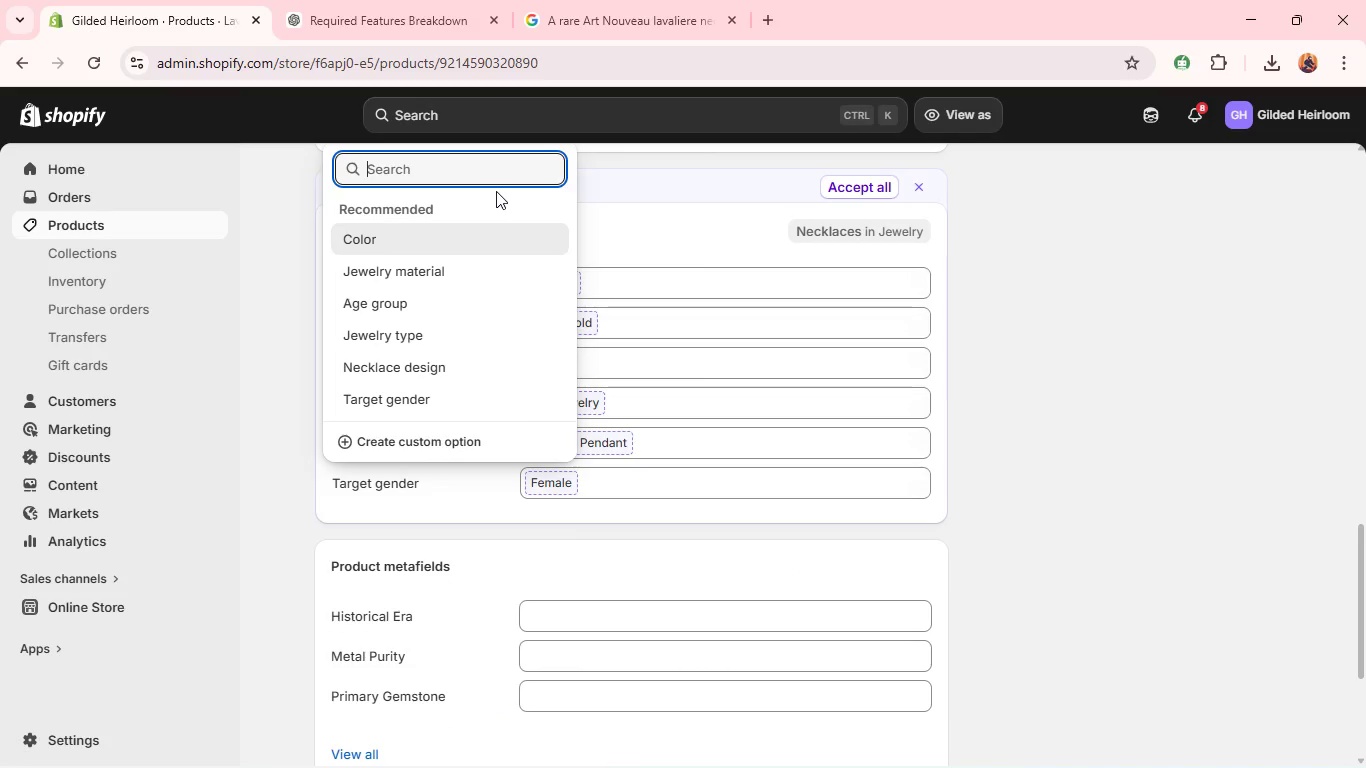 
type( )
key(Backspace)
type(MATERI)
 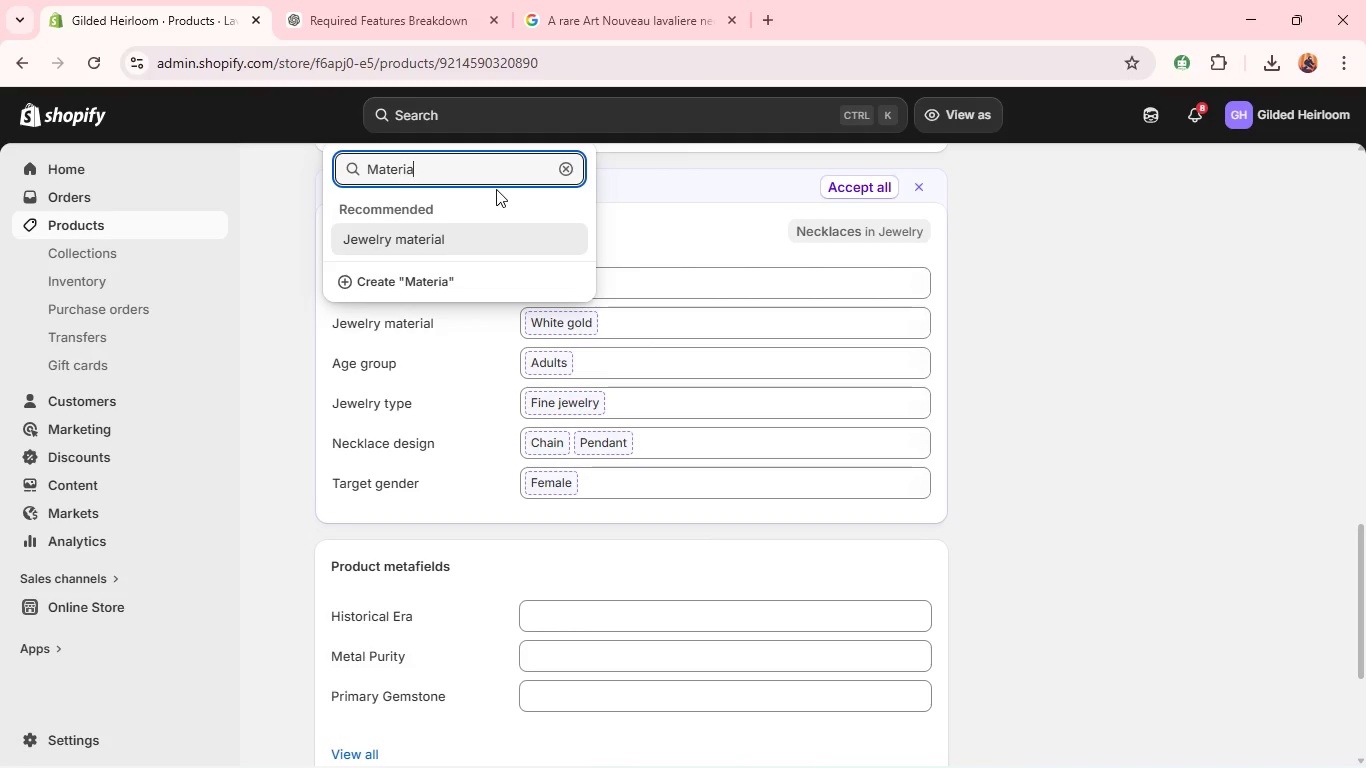 
type(al )
 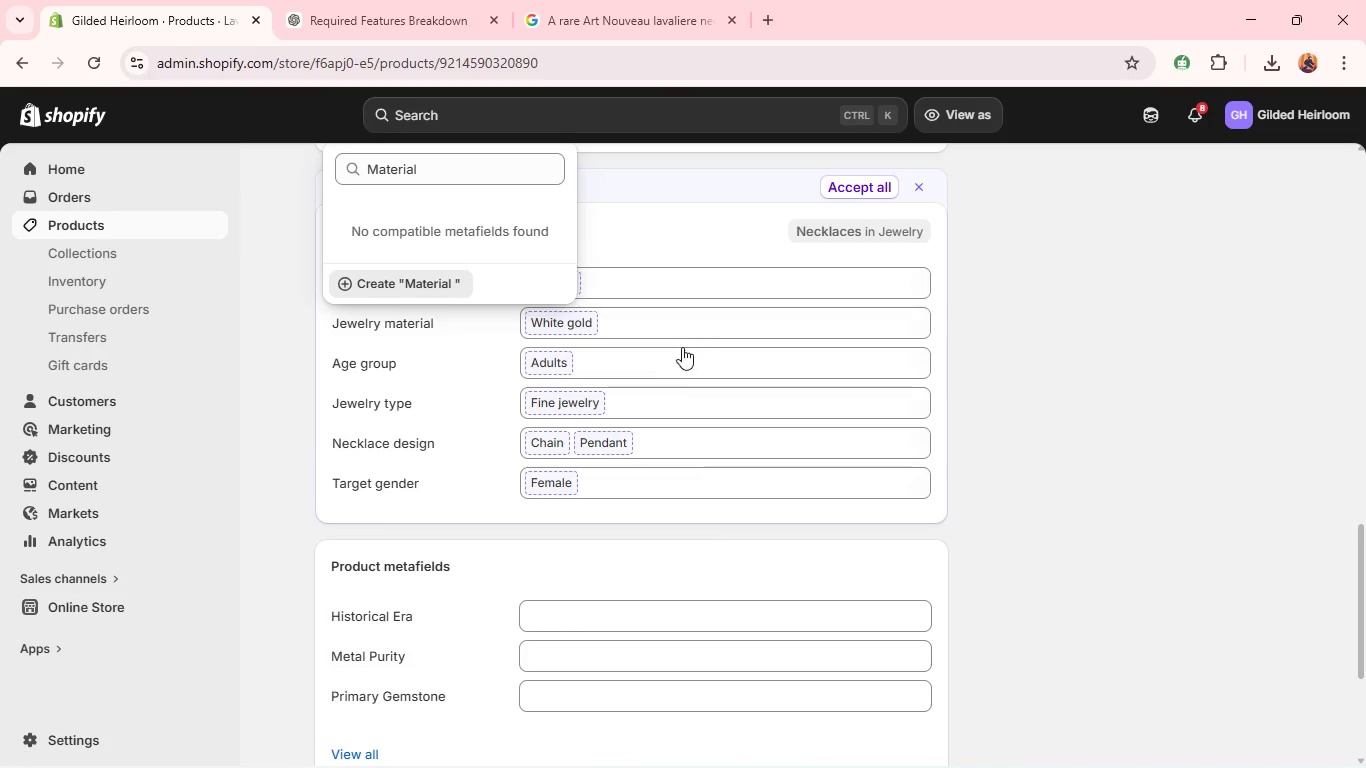 
scroll: coordinate [552, 412], scroll_direction: down, amount: 4.0
 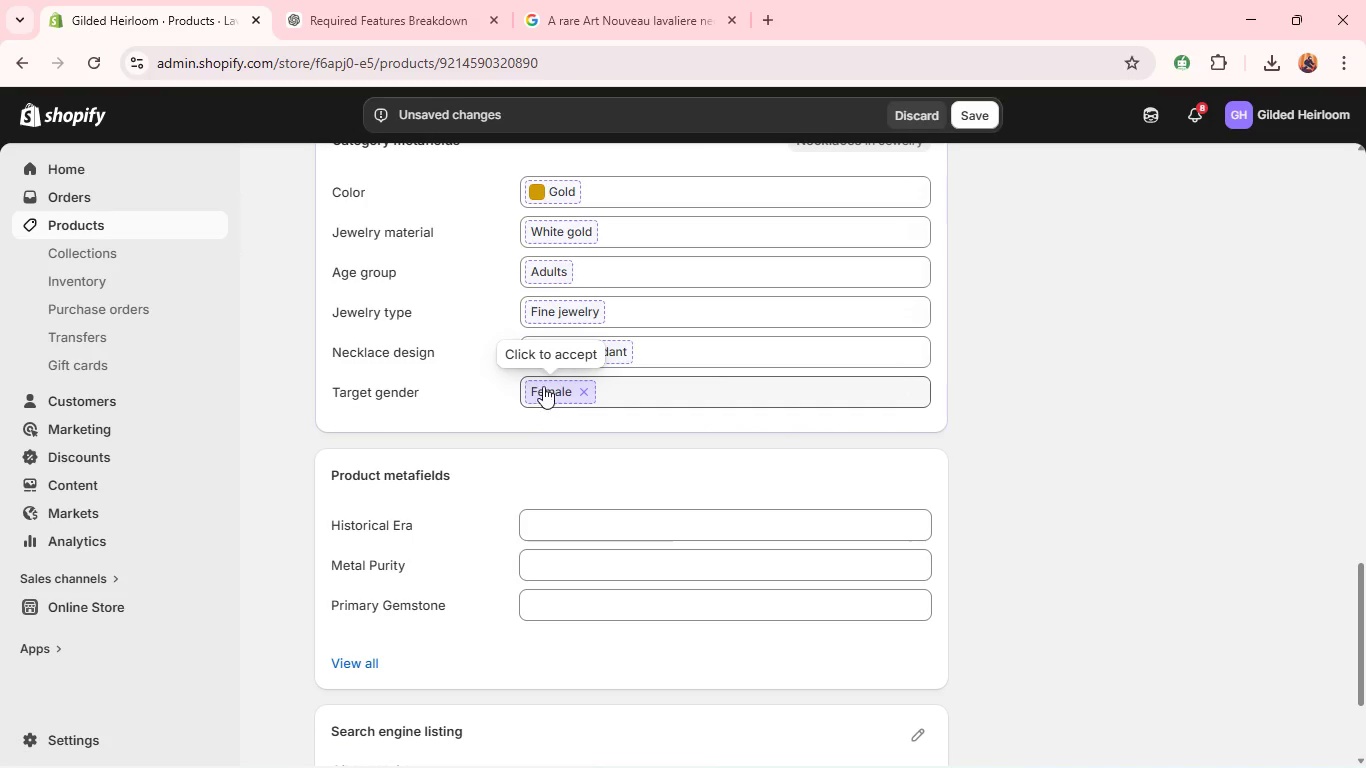 
scroll: coordinate [478, 277], scroll_direction: up, amount: 4.0
 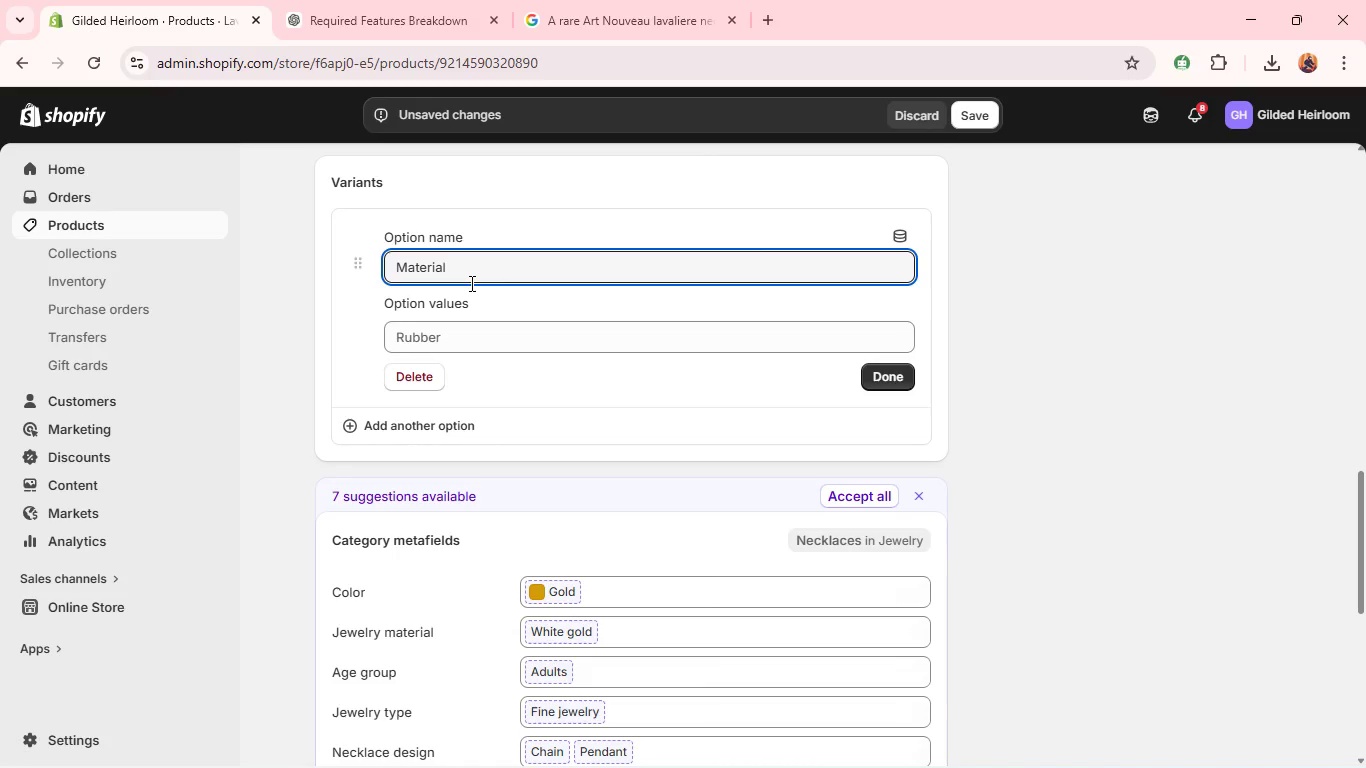 
wait(6.09)
 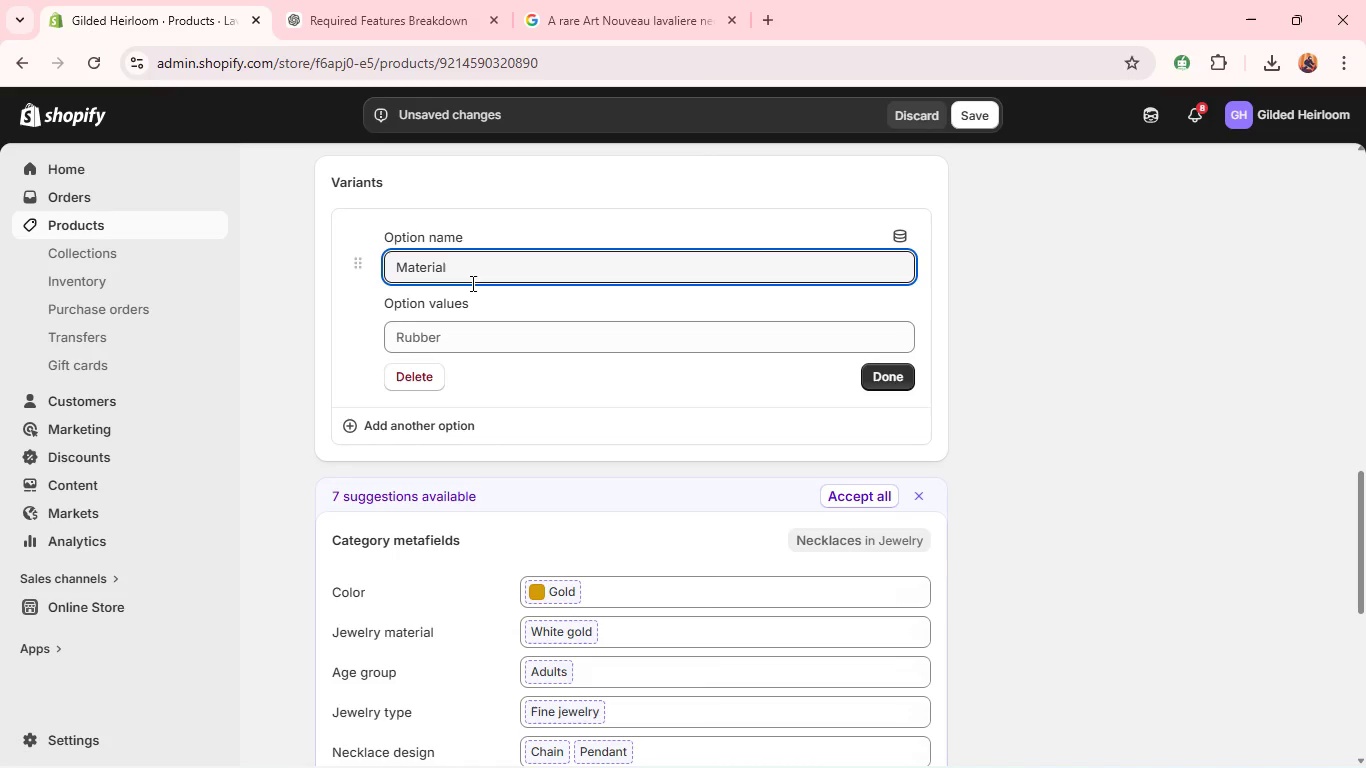 
left_click([435, 456])
 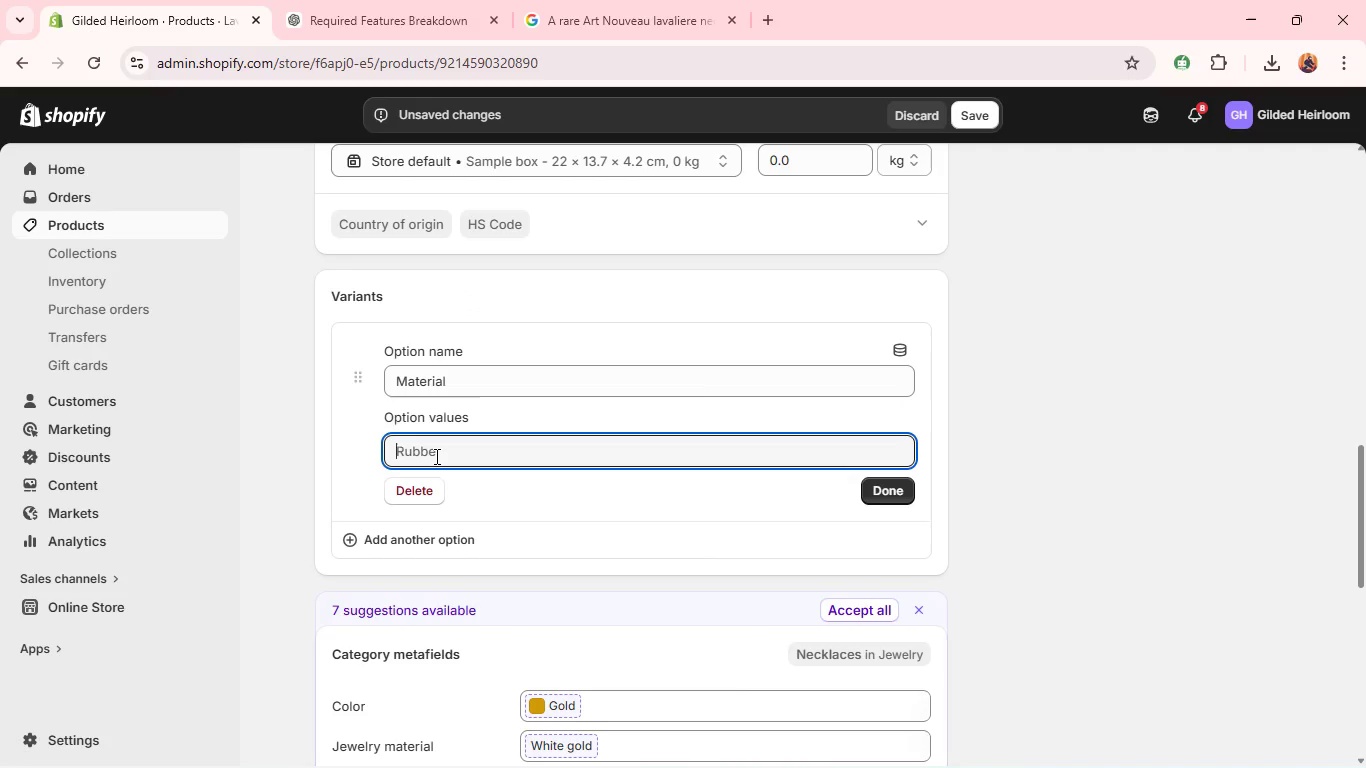 
type(18 White )
 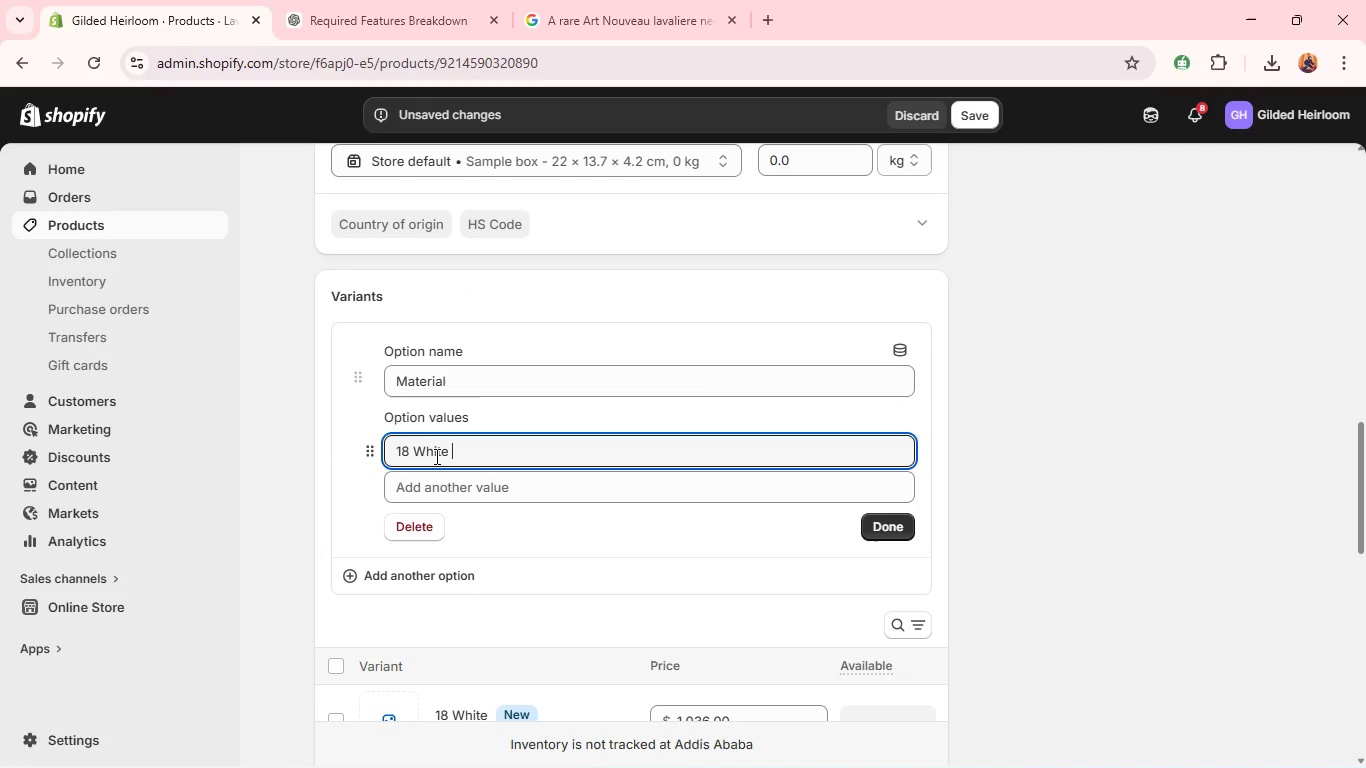 
type(Gold)
 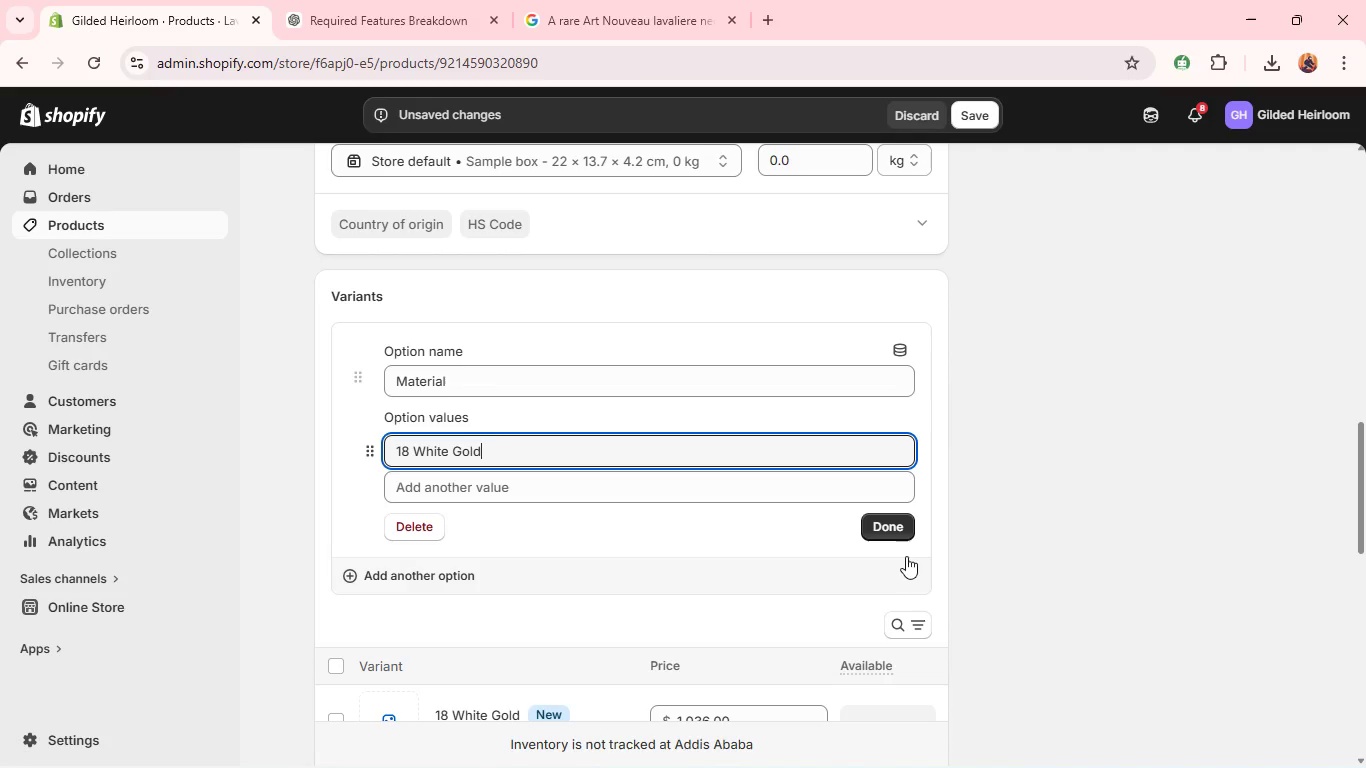 
left_click([895, 529])
 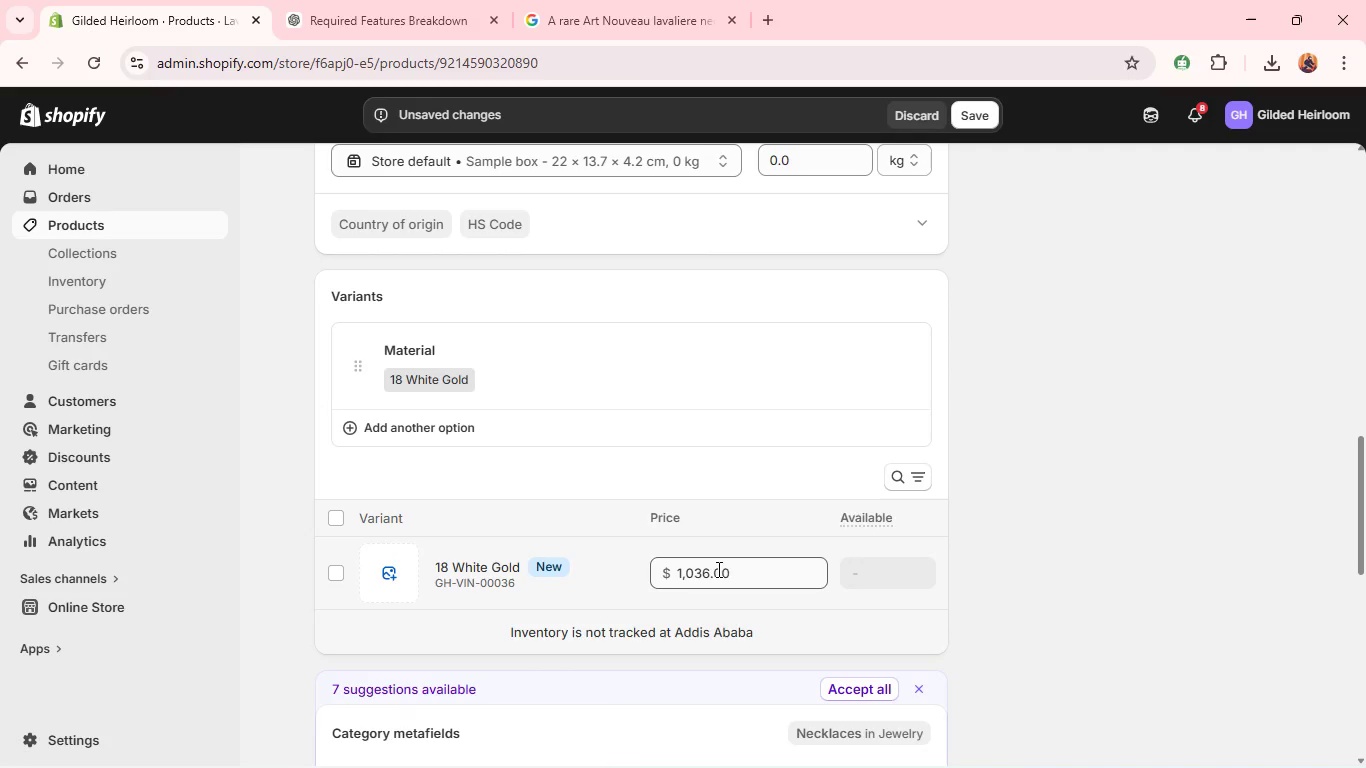 
double_click([693, 569])
 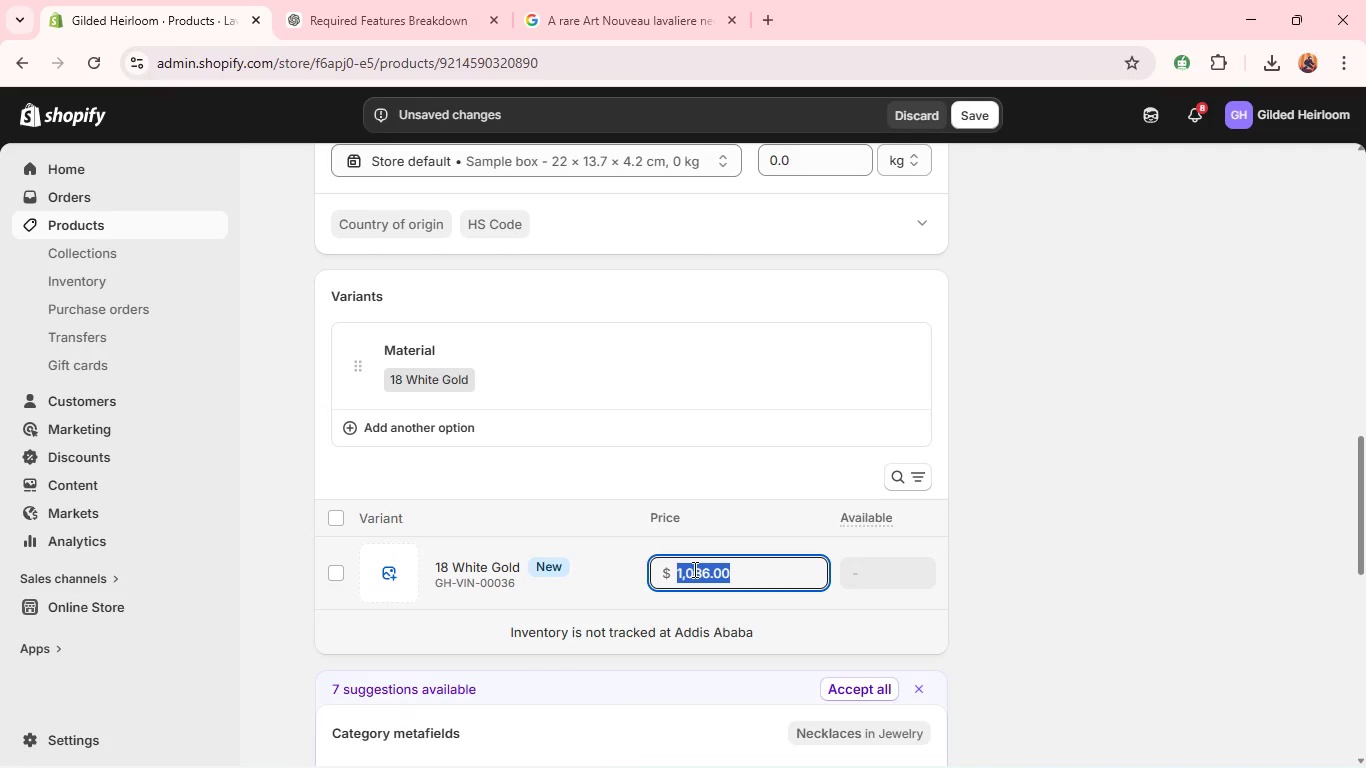 
triple_click([693, 569])
 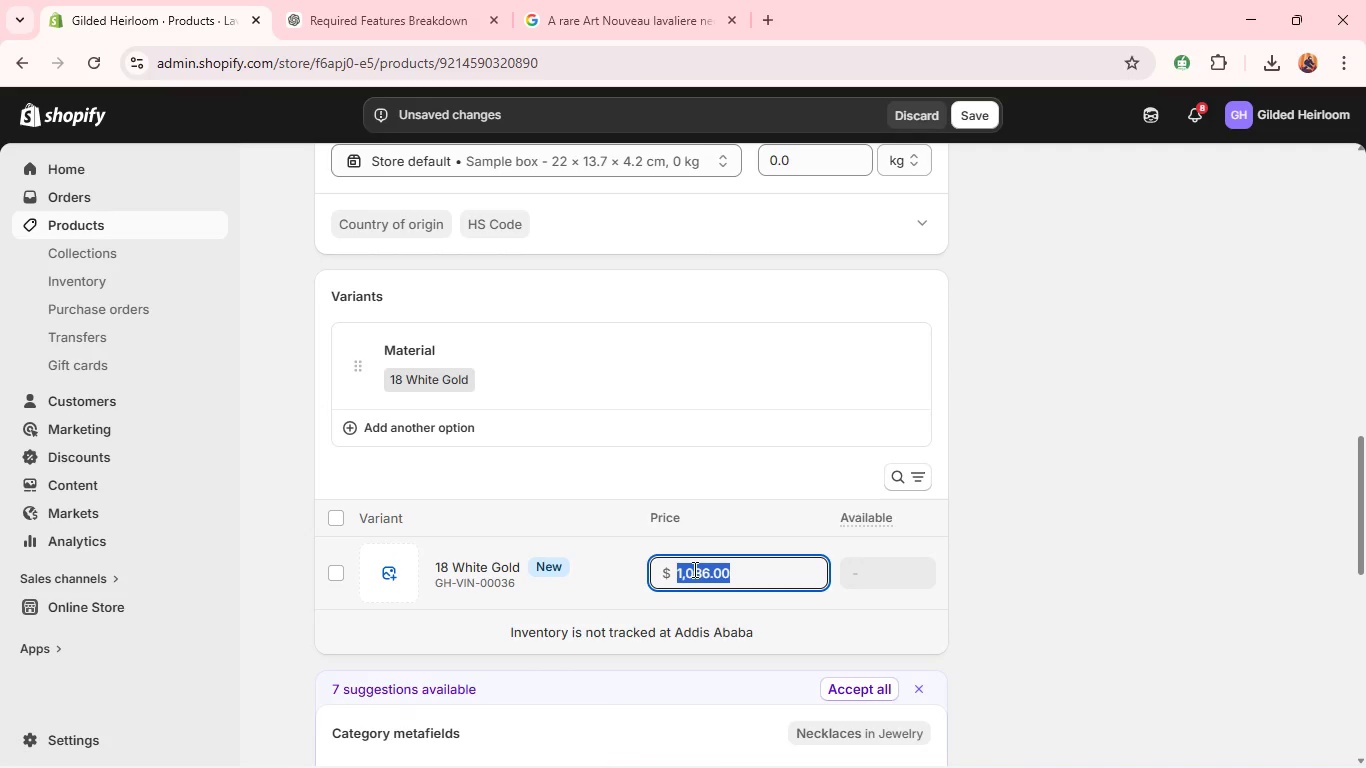 
type(800)
 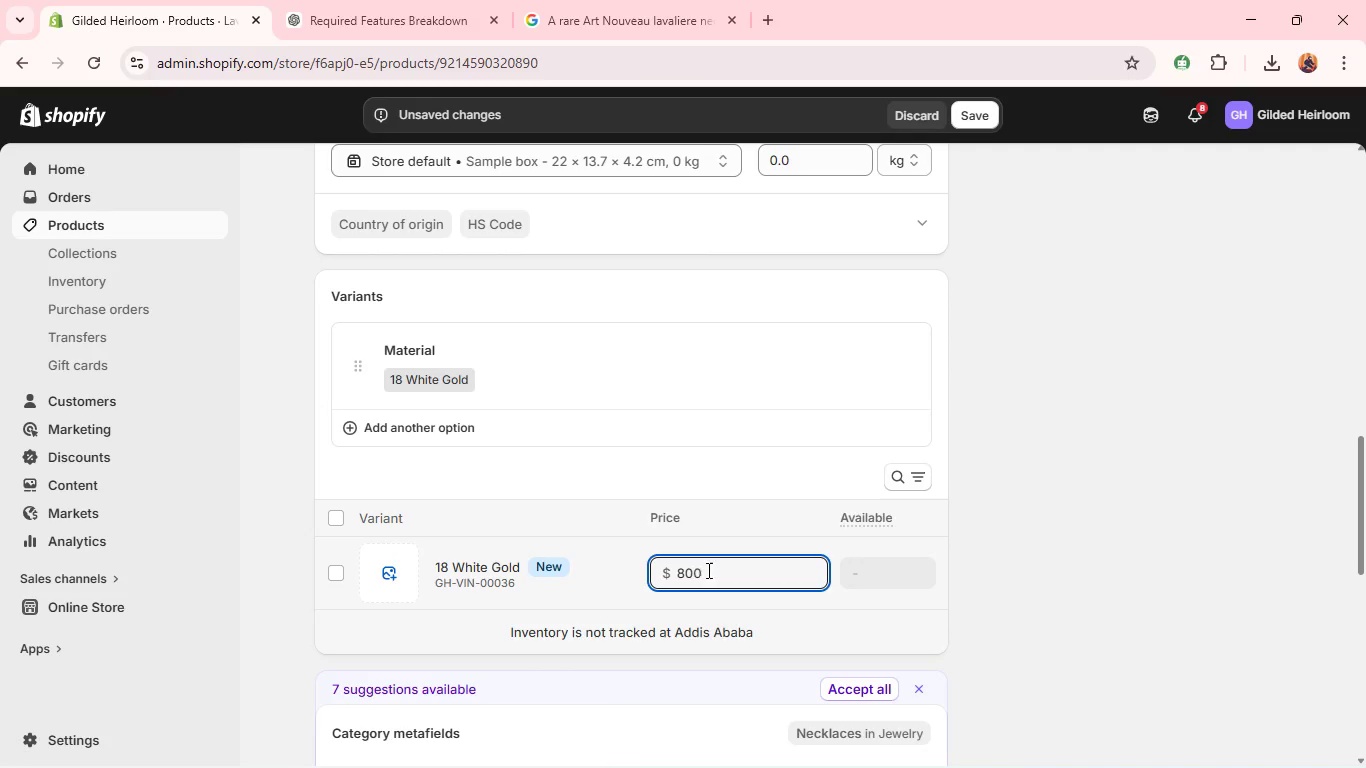 
key(0)
 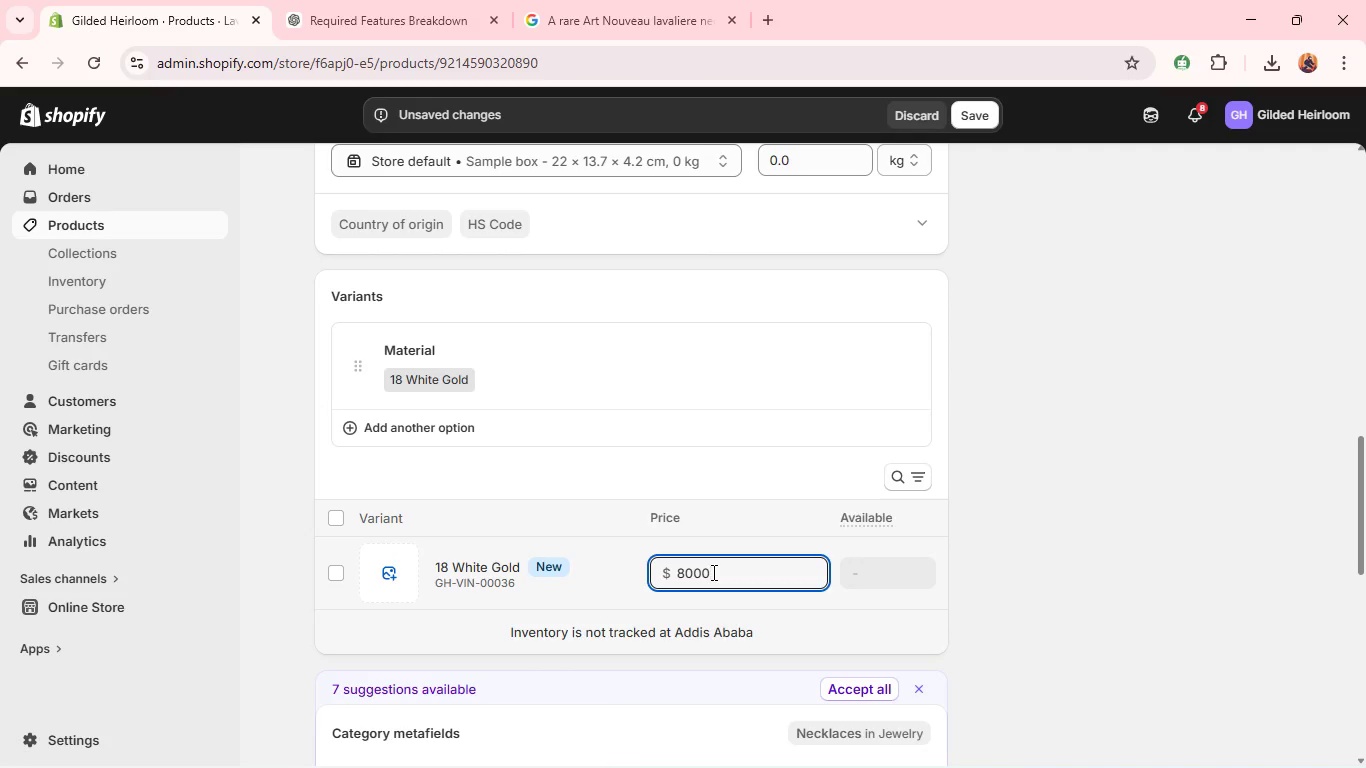 
type(.77)
 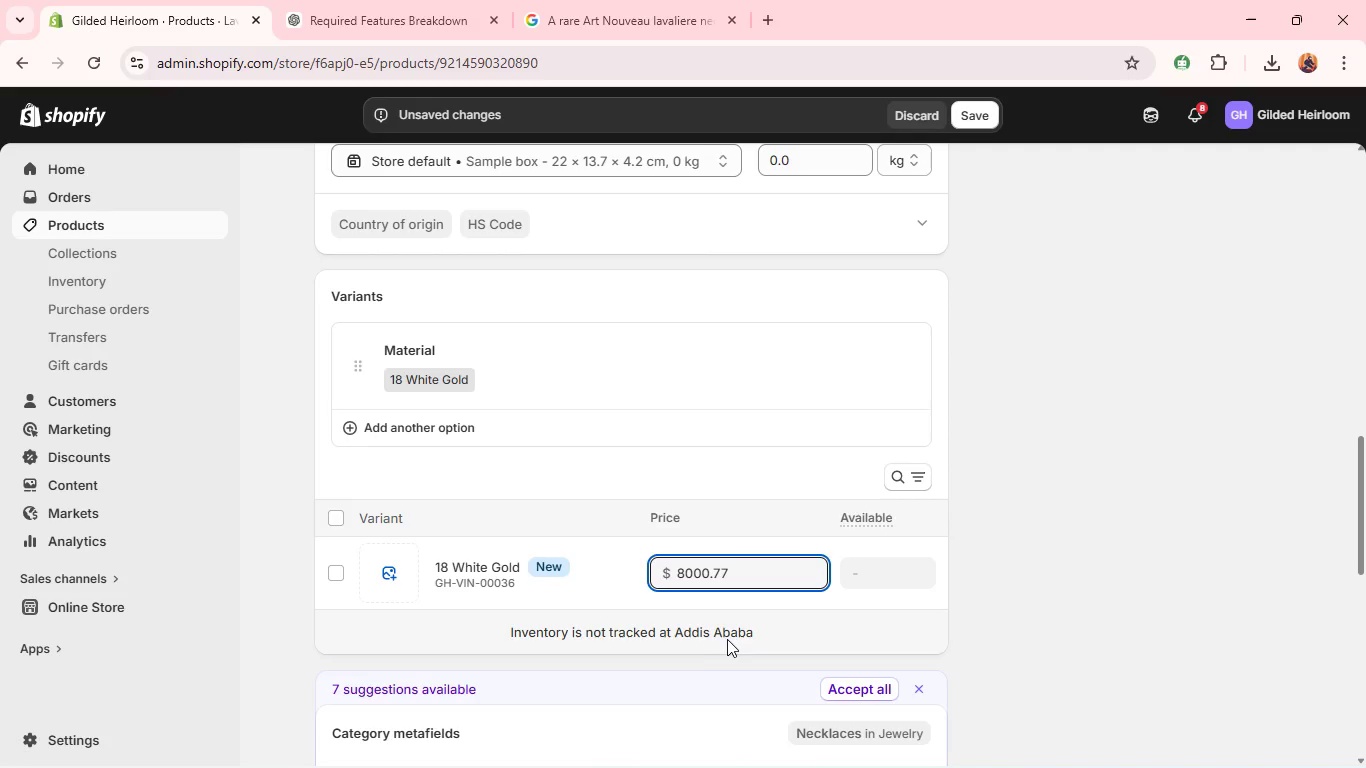 
scroll: coordinate [716, 632], scroll_direction: down, amount: 1.0
 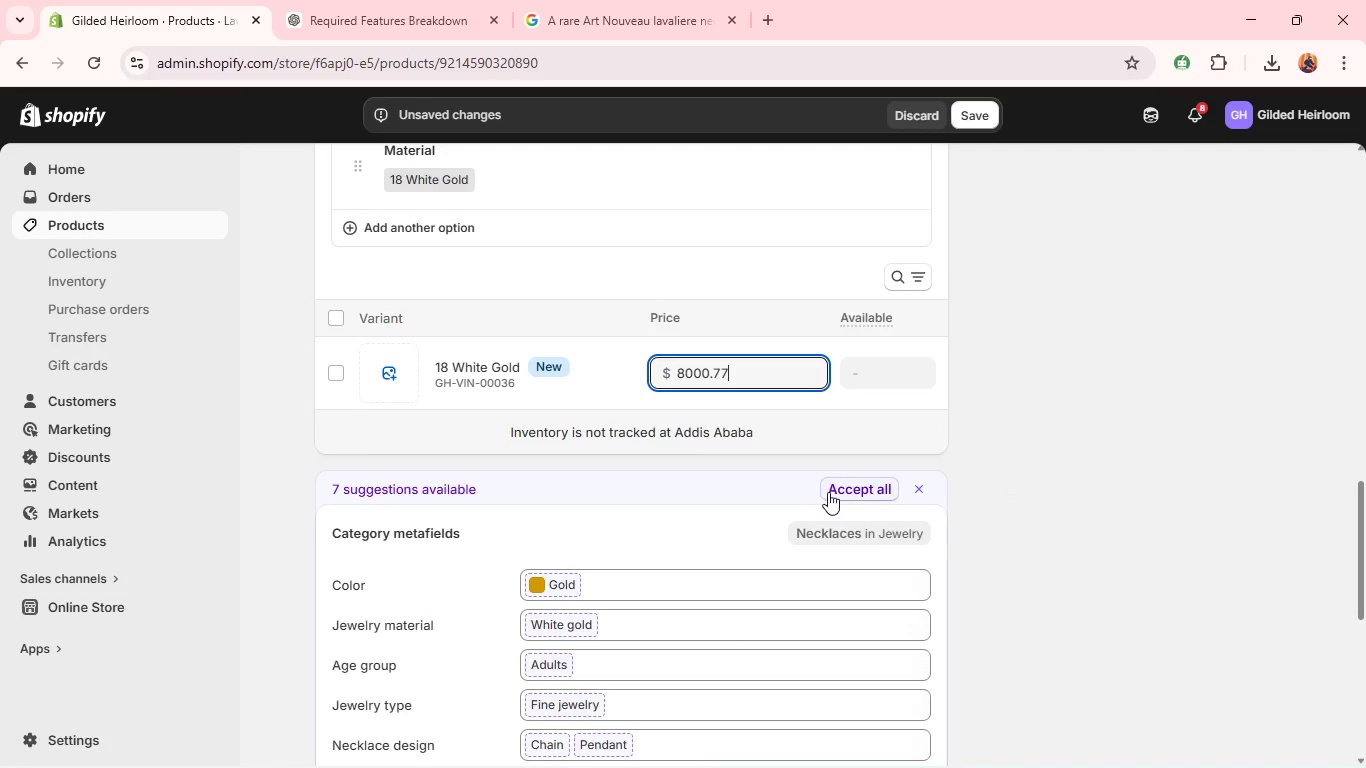 
left_click([830, 490])
 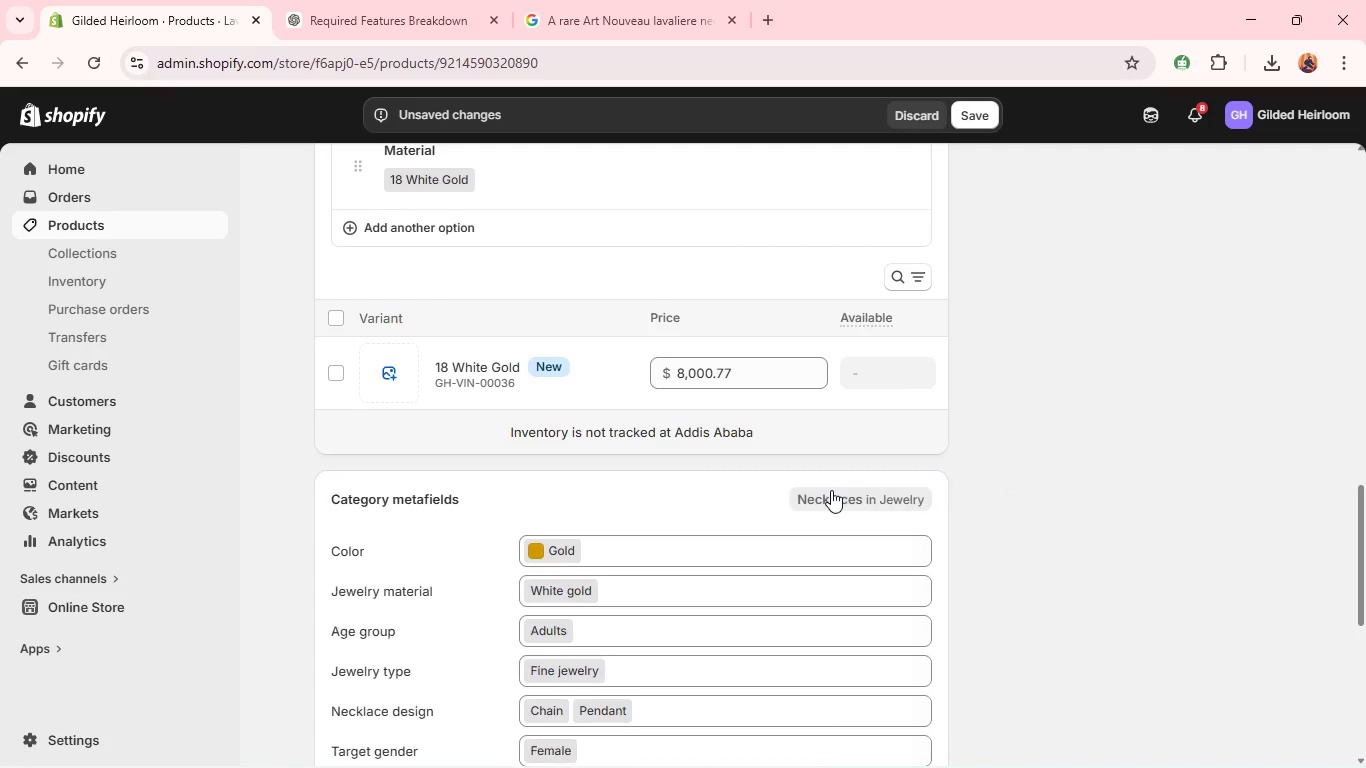 
scroll: coordinate [834, 487], scroll_direction: down, amount: 7.0
 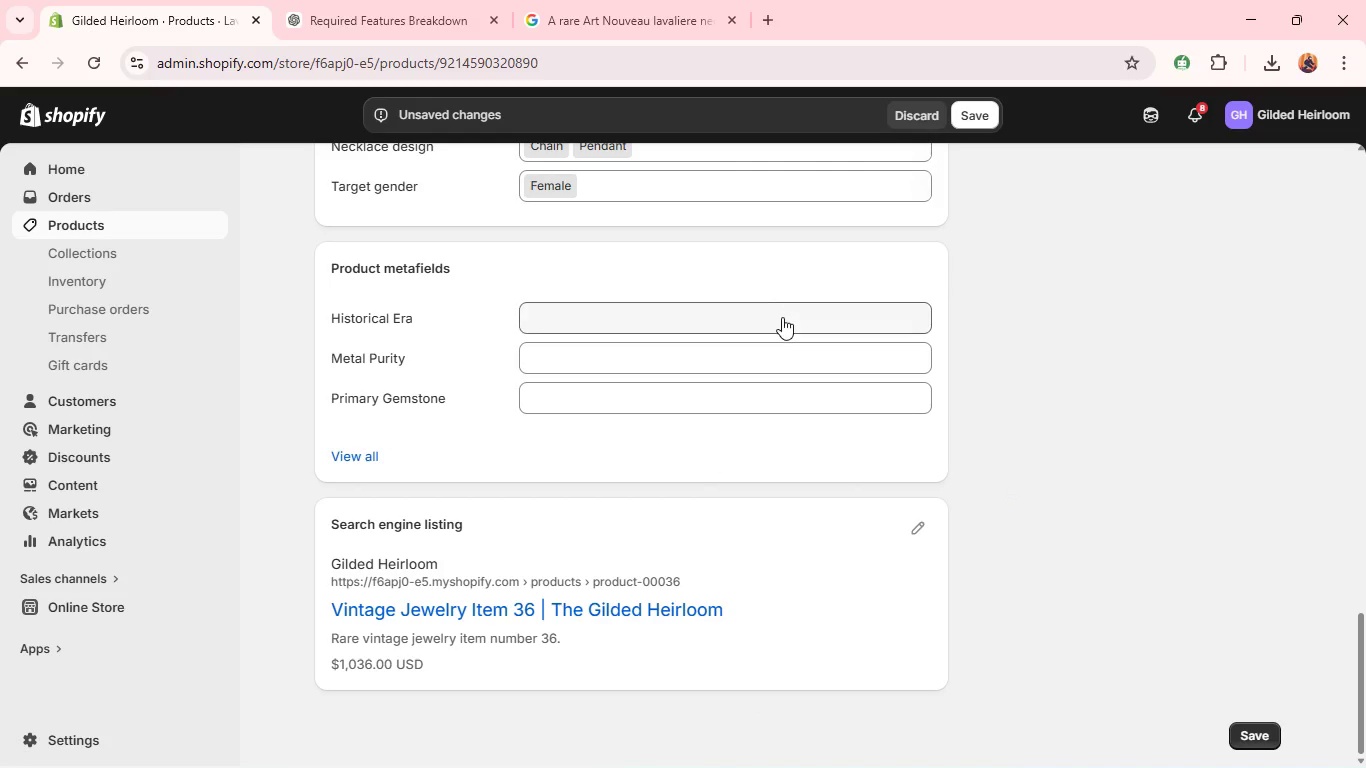 
left_click([782, 317])
 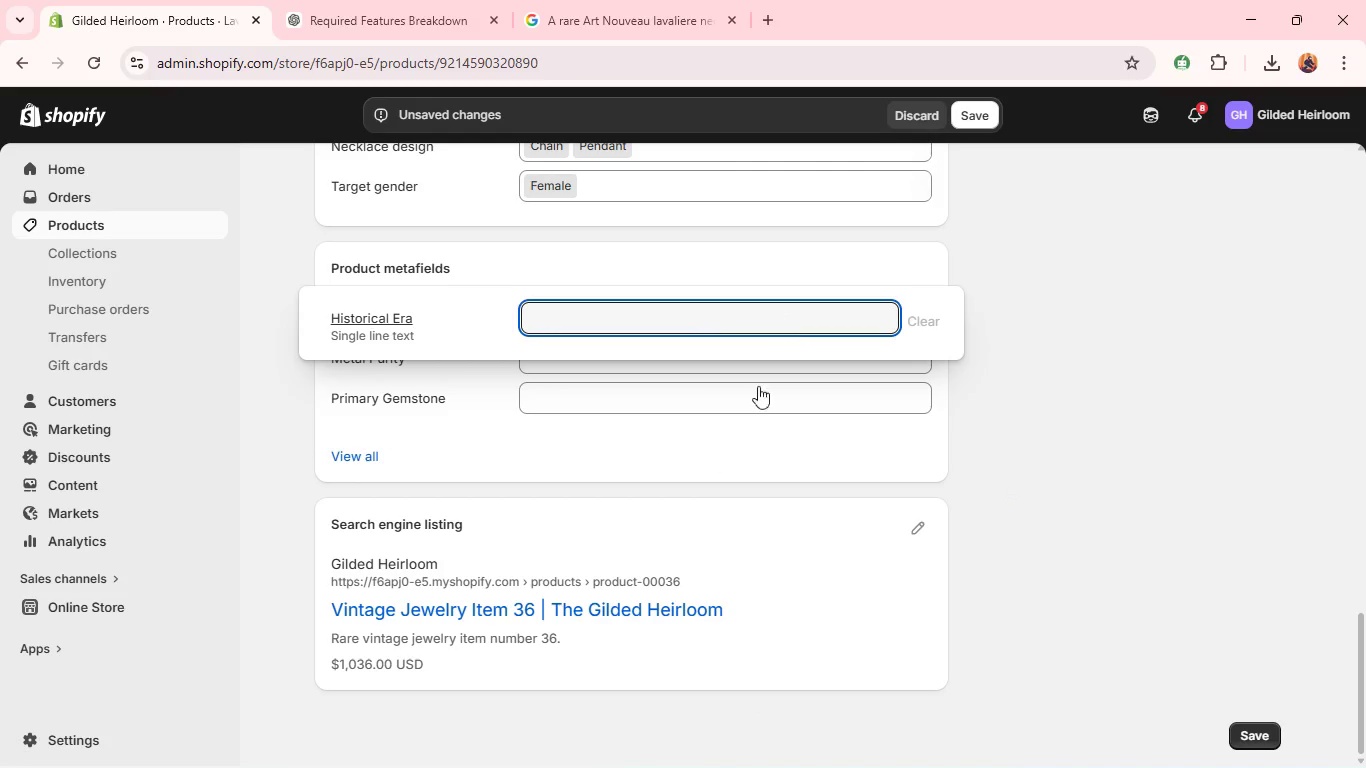 
scroll: coordinate [899, 534], scroll_direction: down, amount: 8.0
 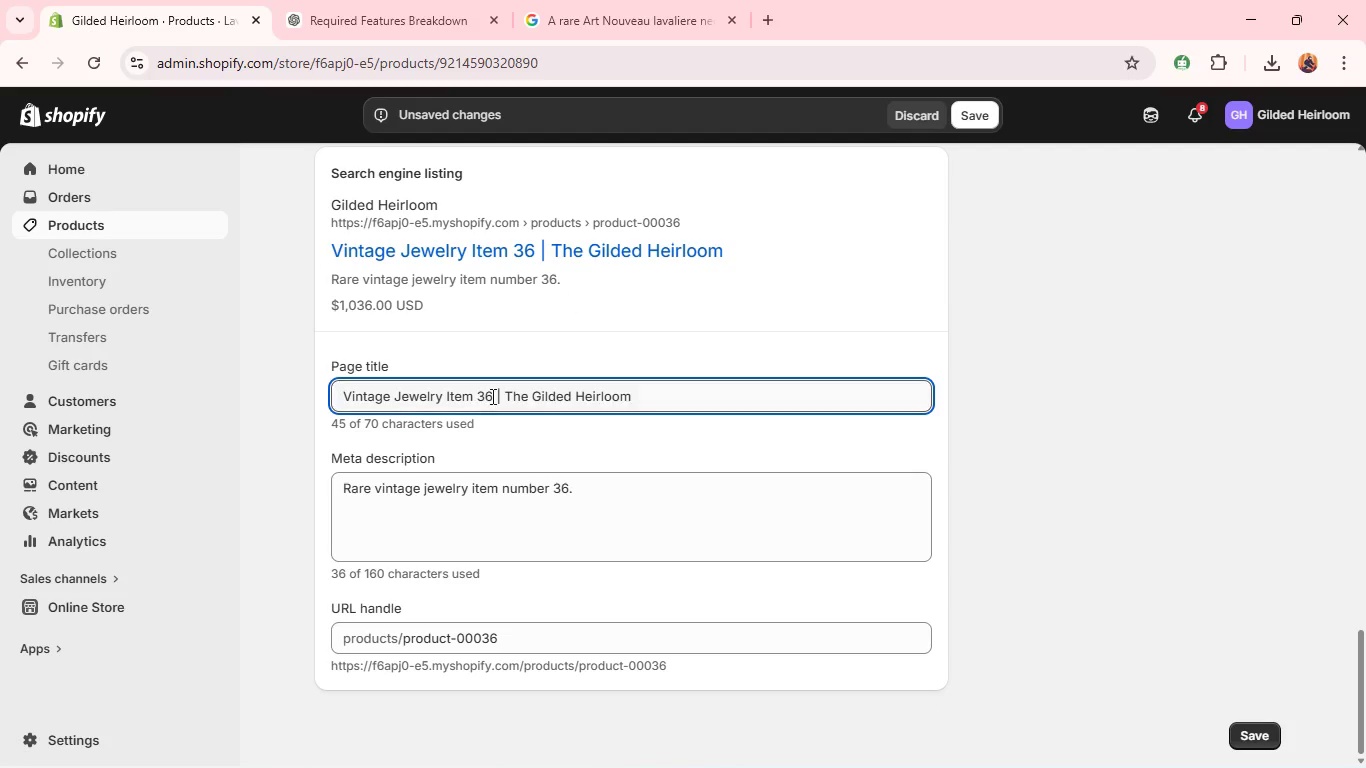 
left_click_drag(start_coordinate=[492, 395], to_coordinate=[298, 412])
 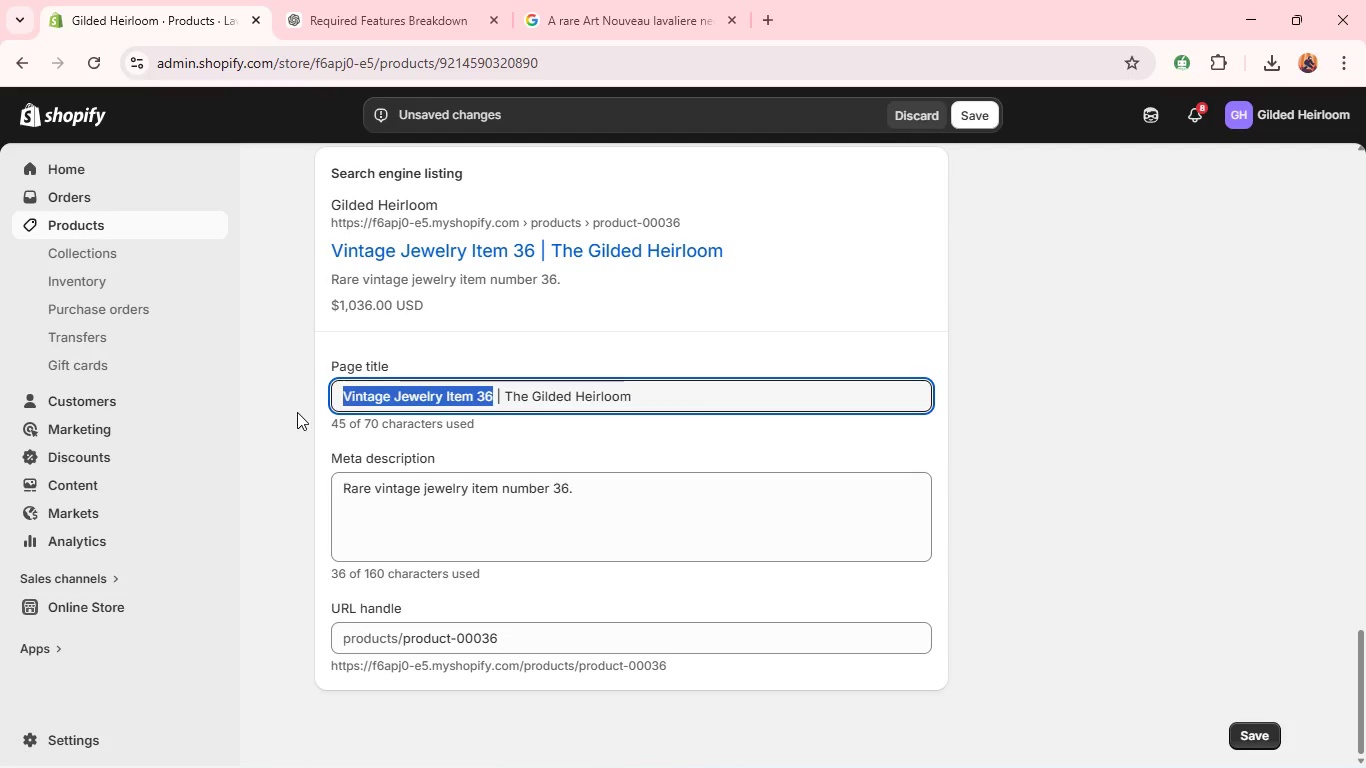 
type(aUTHEntic art nouveau NATURal seed pearl Lavaliere Necklace )
 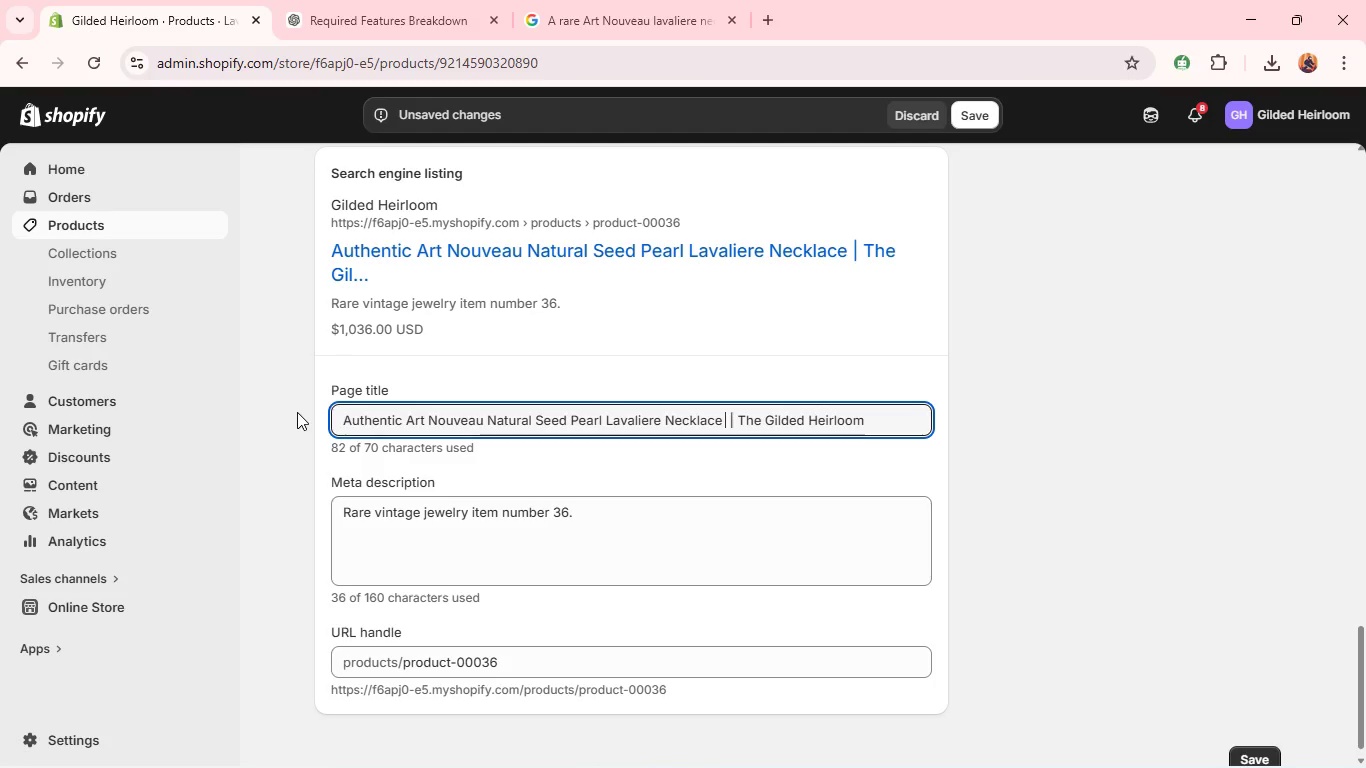 
key(Control+A)
 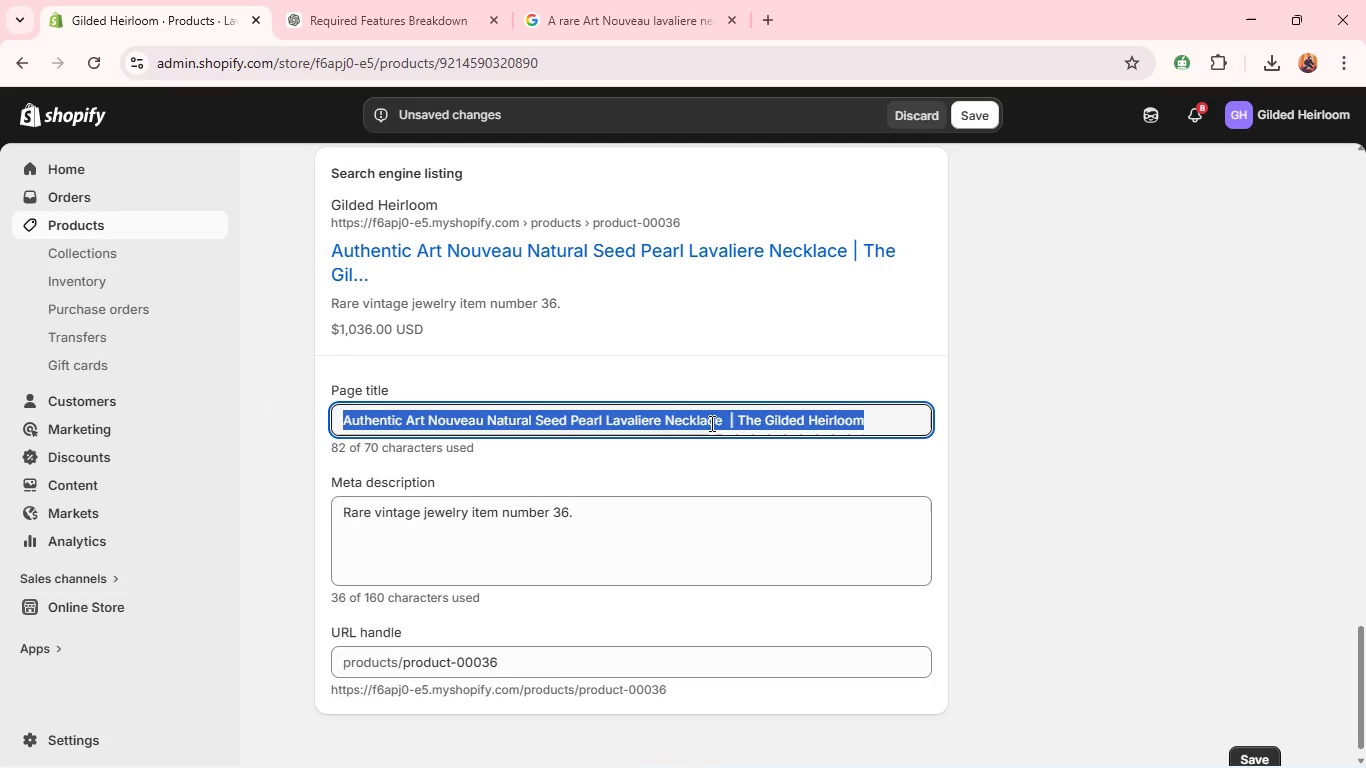 
left_click([732, 411])
 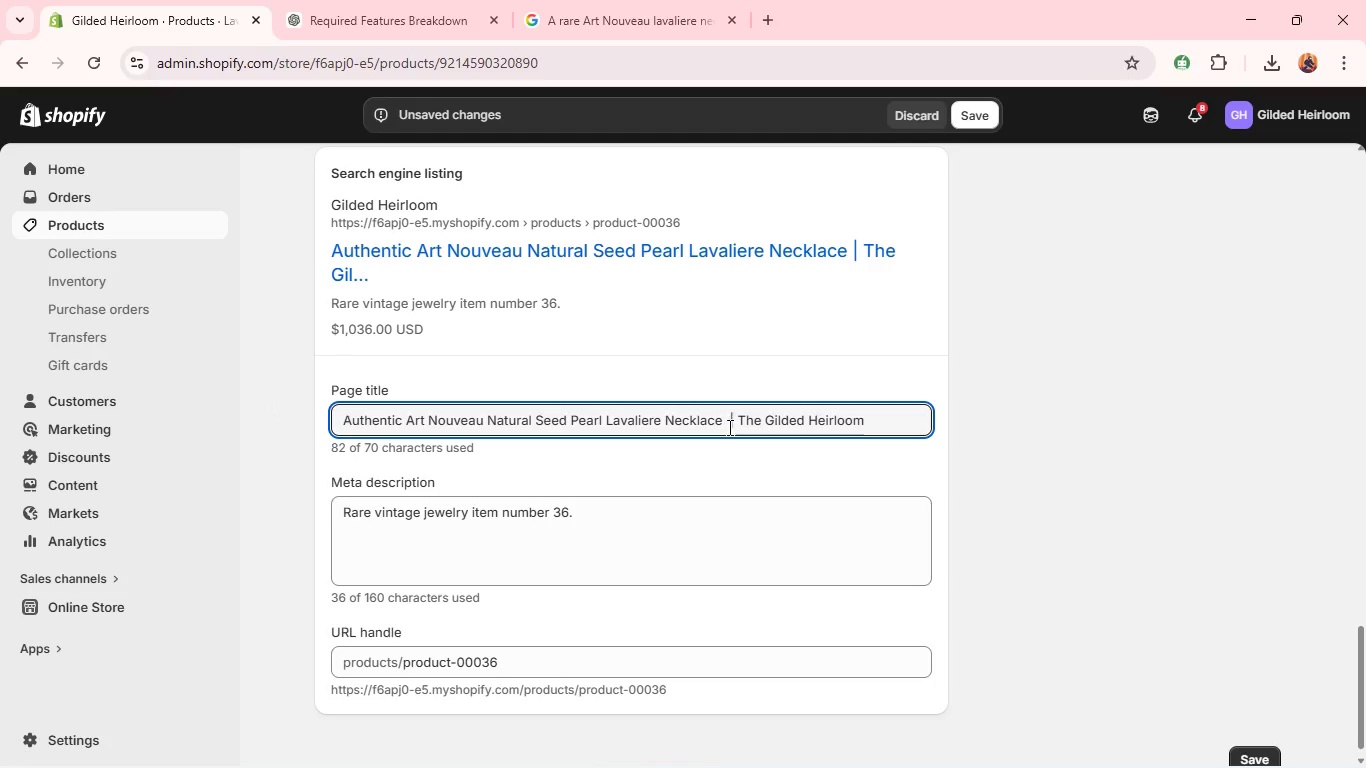 
left_click([728, 428])
 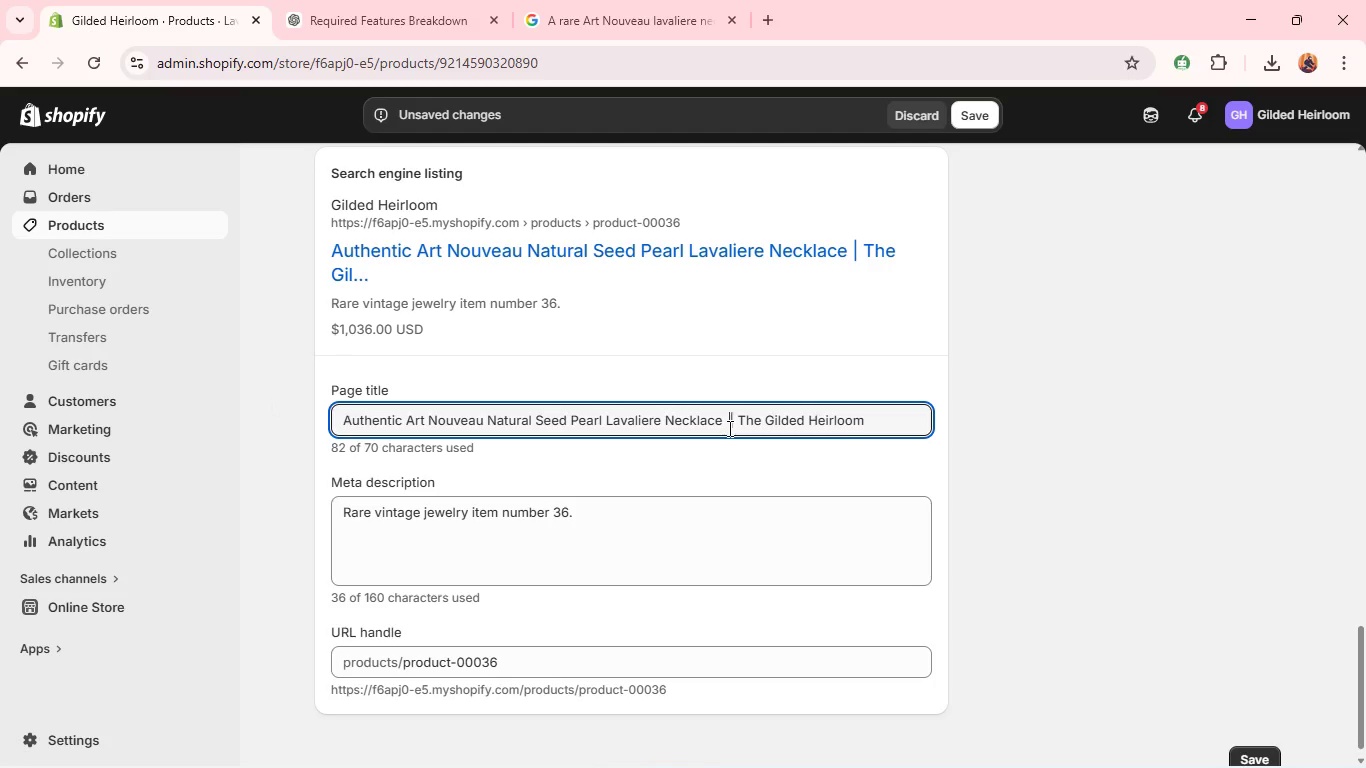 
key(Backspace)
type(ac)
 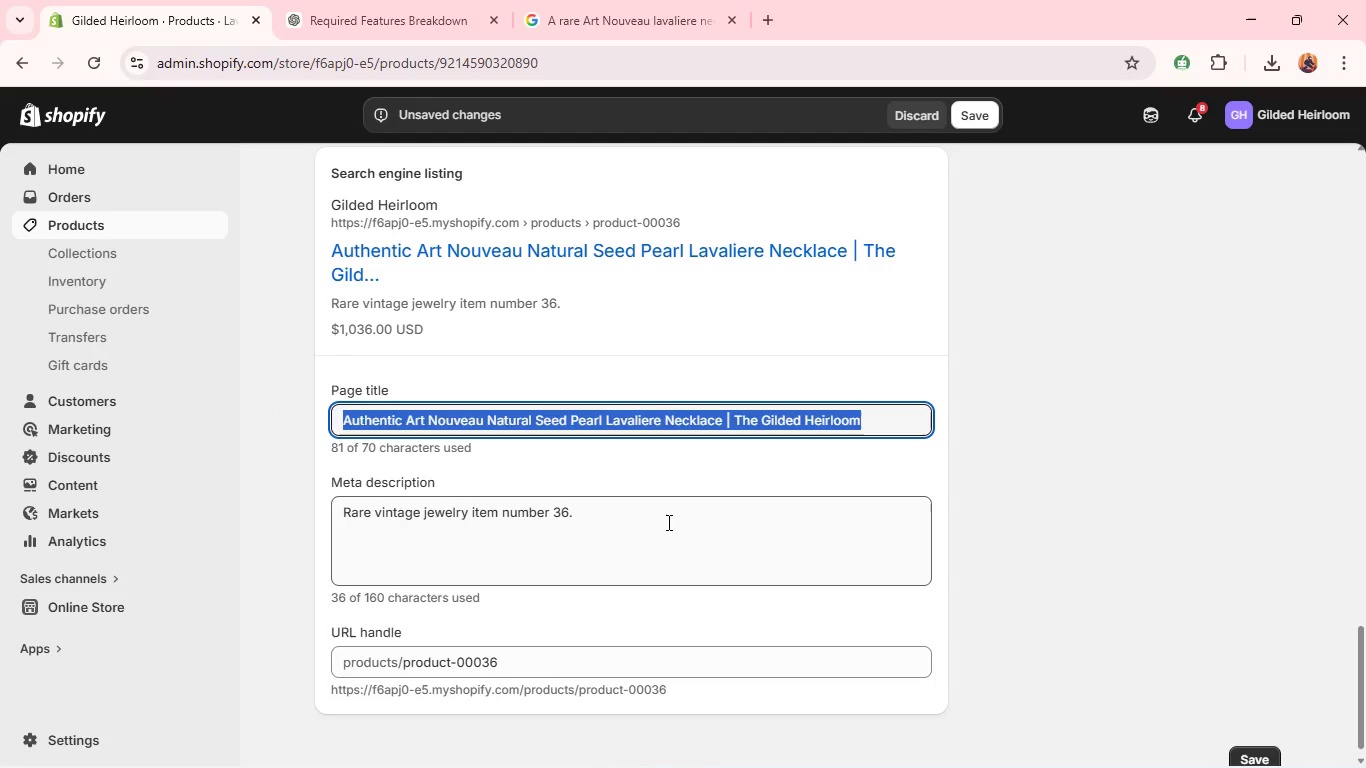 
hold_key(key=ControlLeft, duration=0.88)
 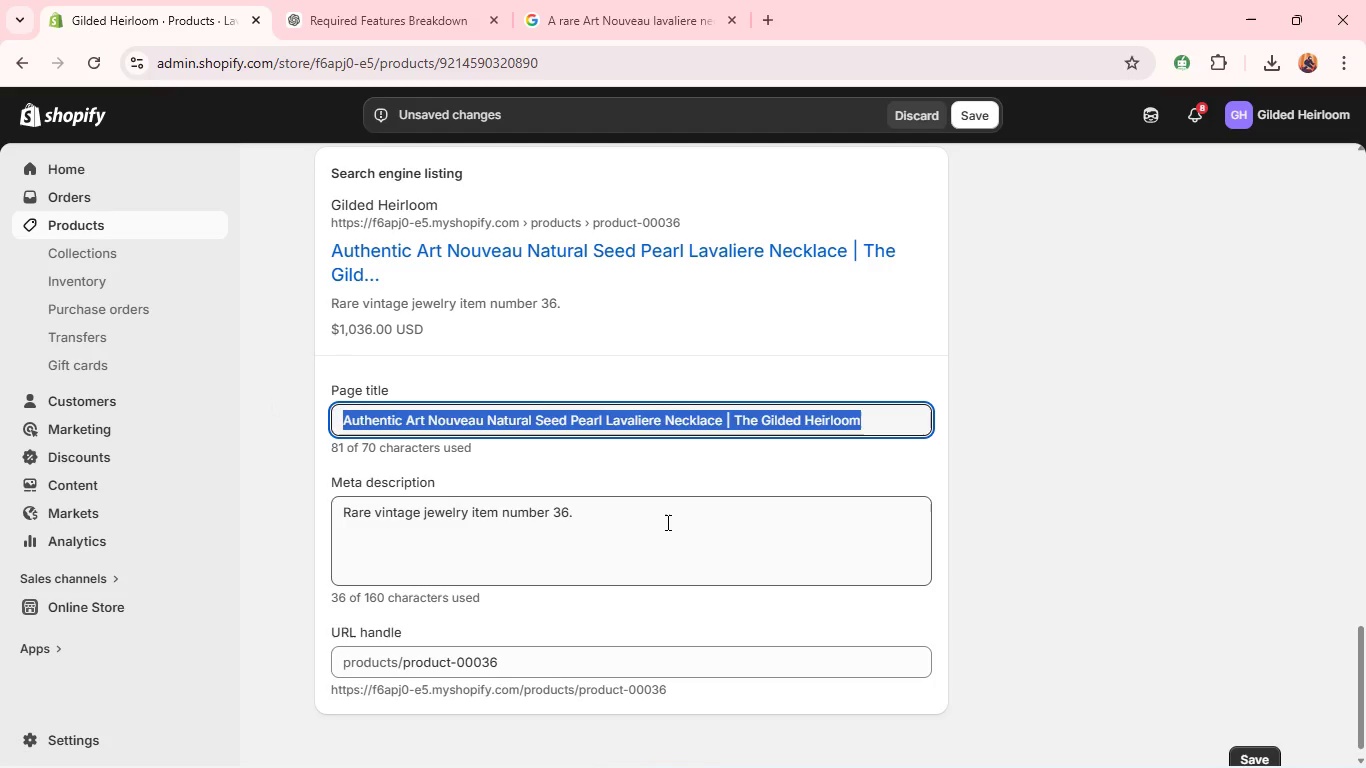 
left_click([666, 522])
 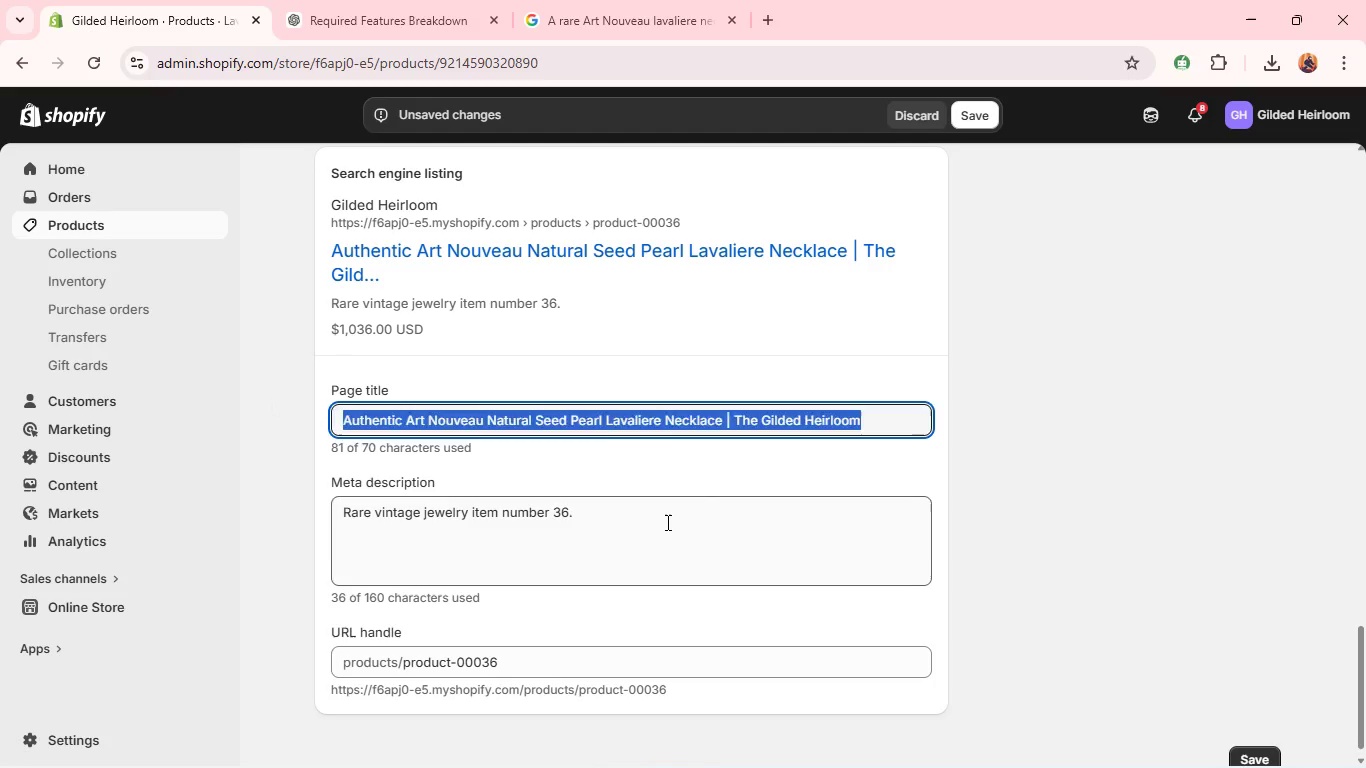 
key(Control+A)
 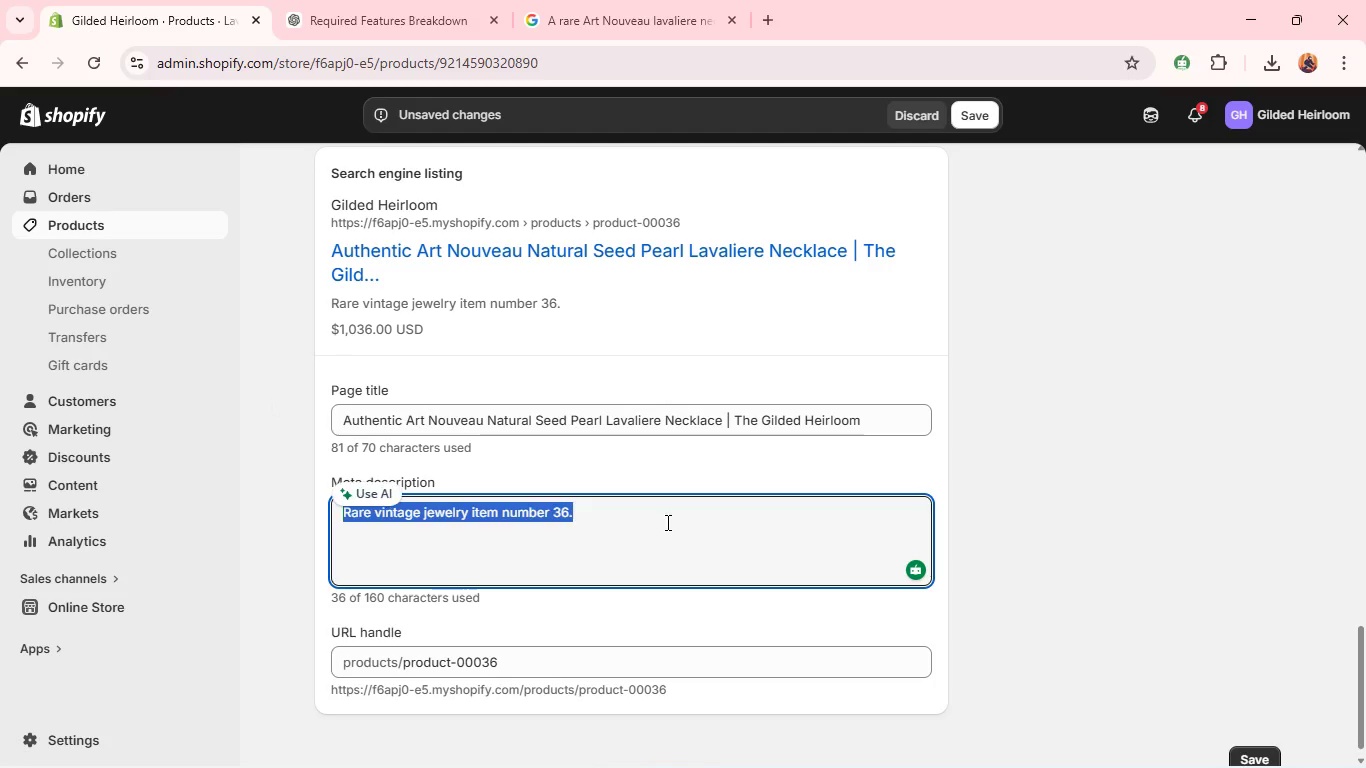 
key(Control+V)
 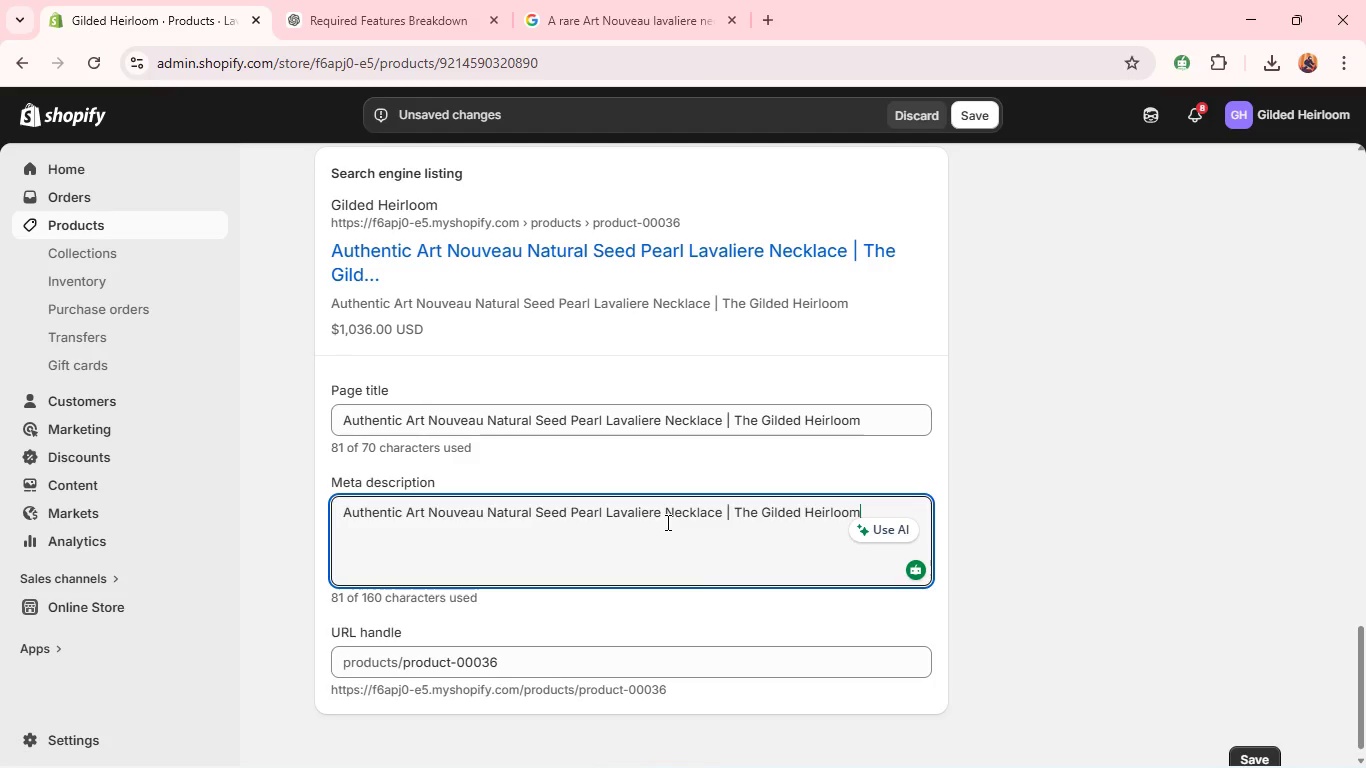 
wait(12.2)
 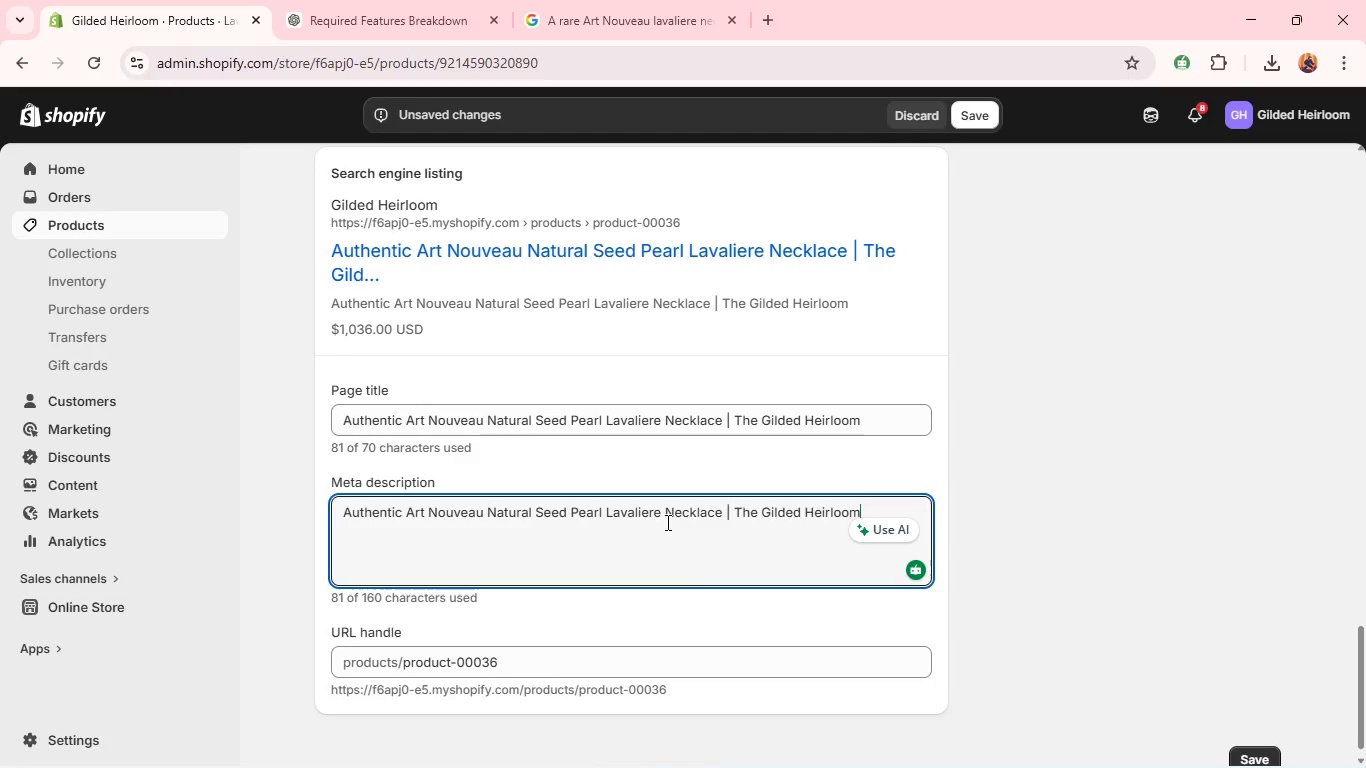 
key(Control+ControlLeft)
 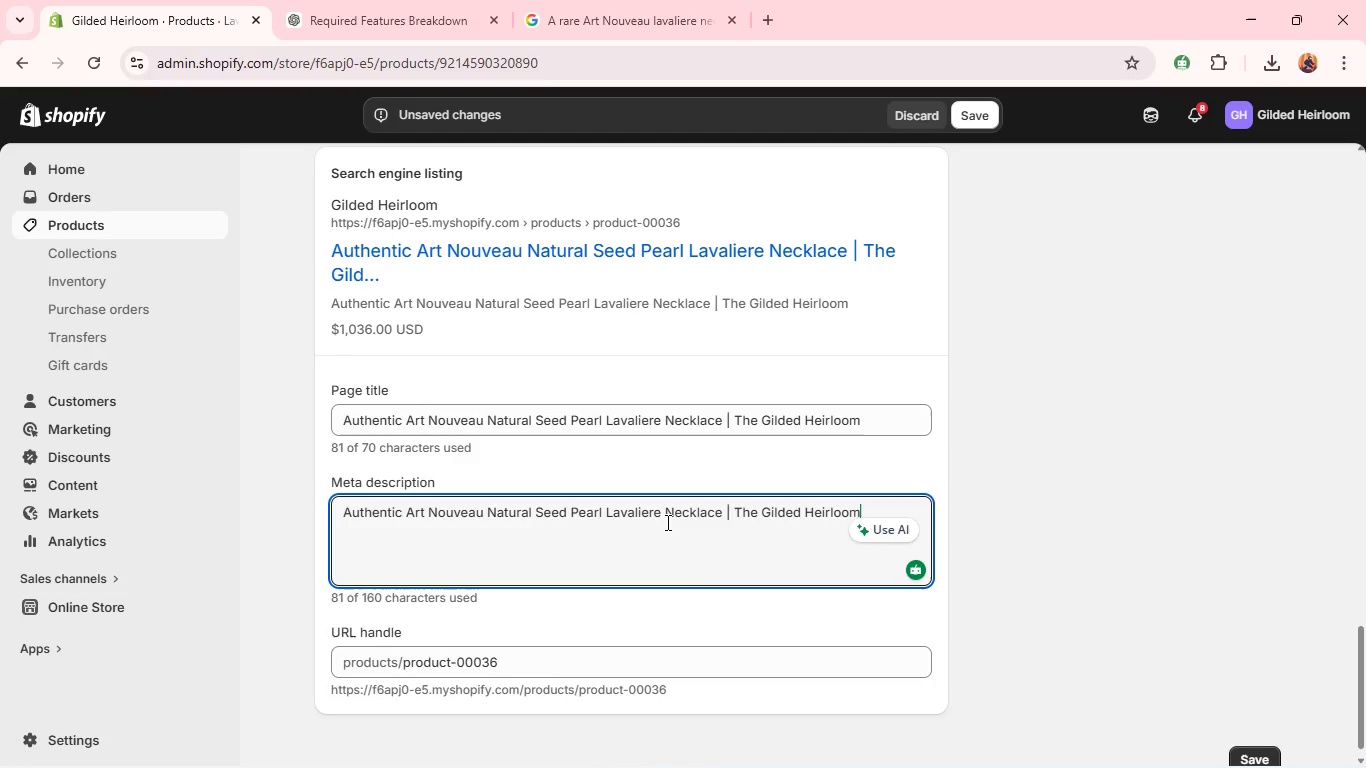 
key(Control+Shift+ShiftLeft)
 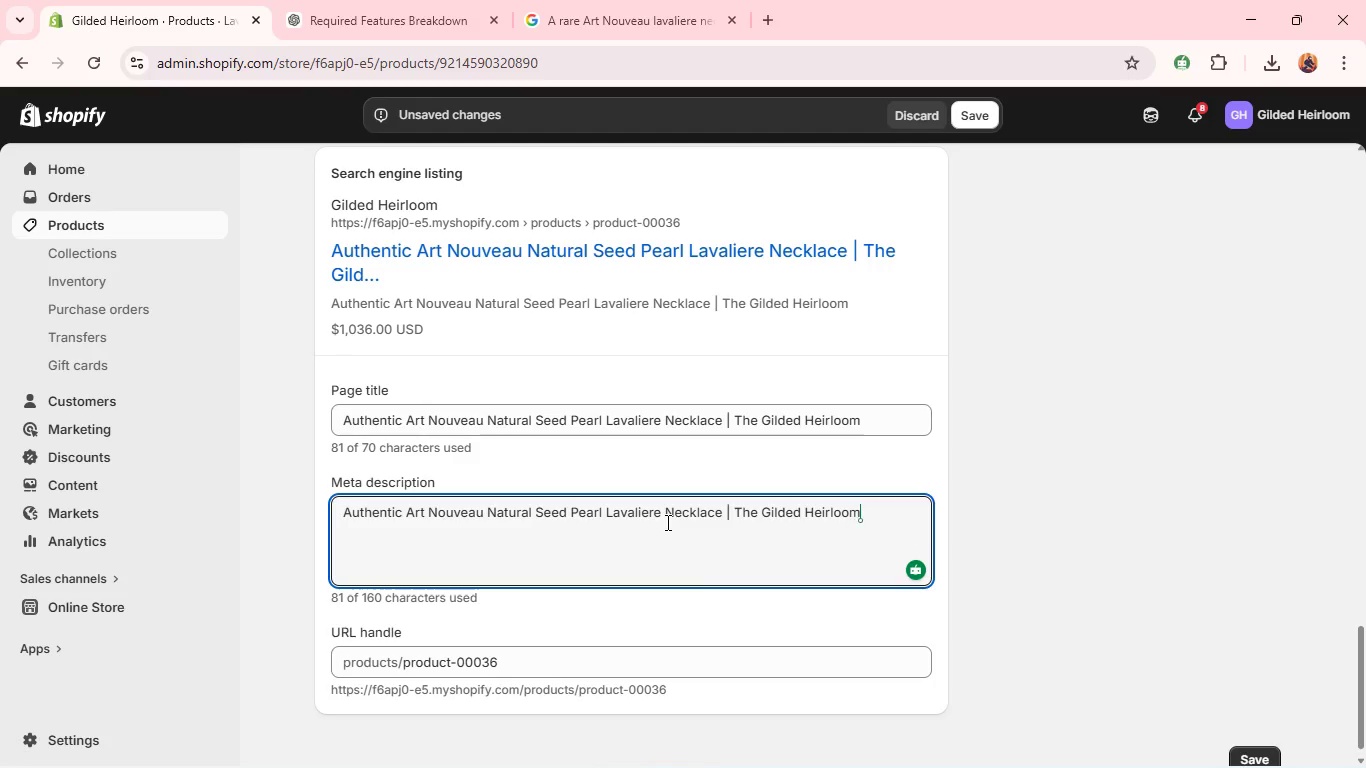 
key(Control+Shift+A)
 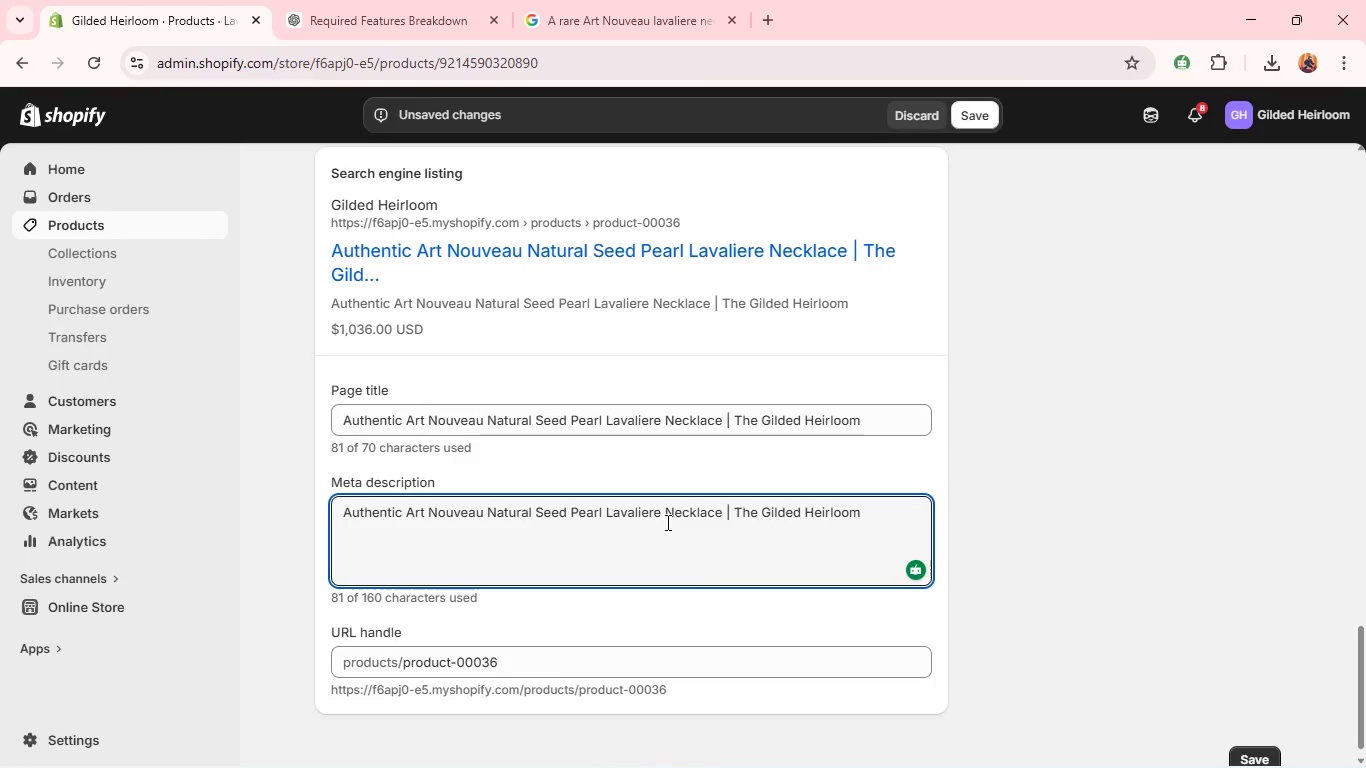 
hold_key(key=ShiftLeft, duration=0.42)
 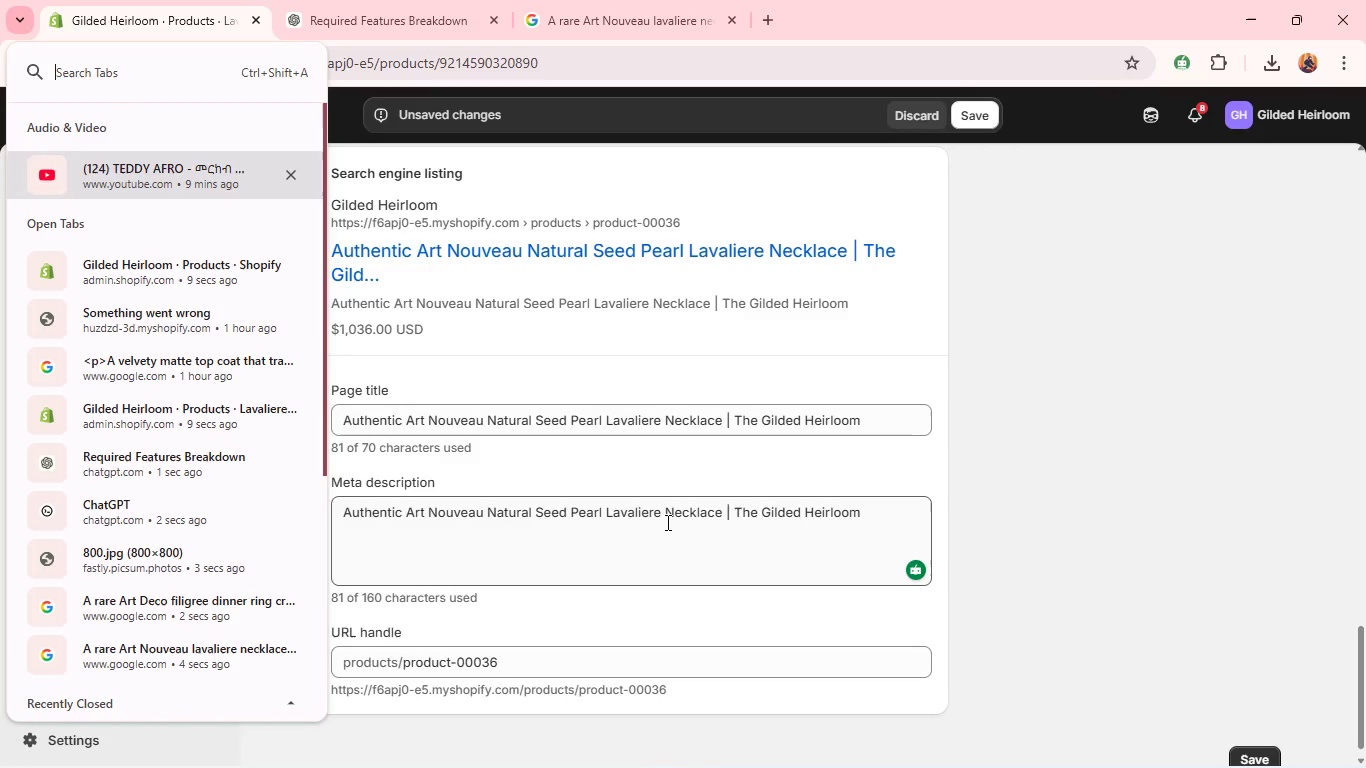 
type(art )
 